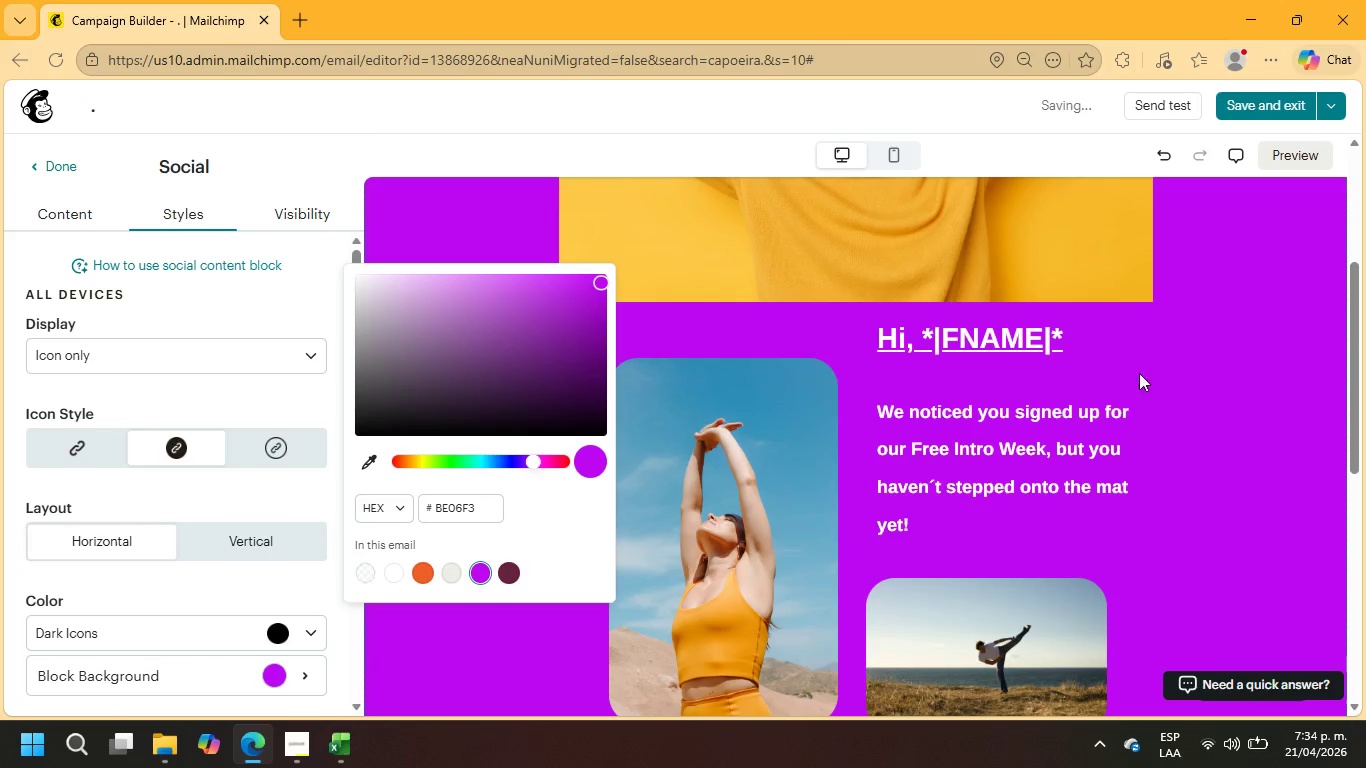 
scroll: coordinate [1138, 380], scroll_direction: down, amount: 4.0
 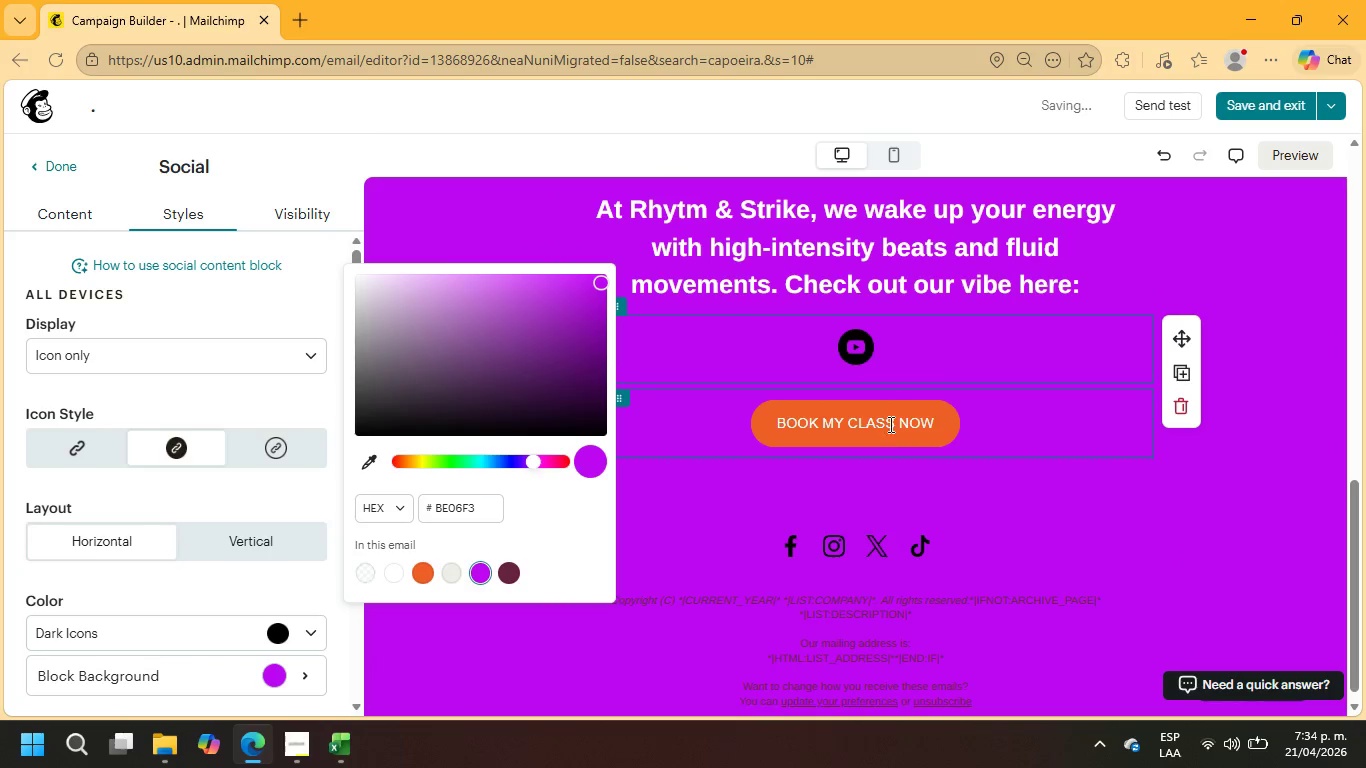 
left_click([890, 412])
 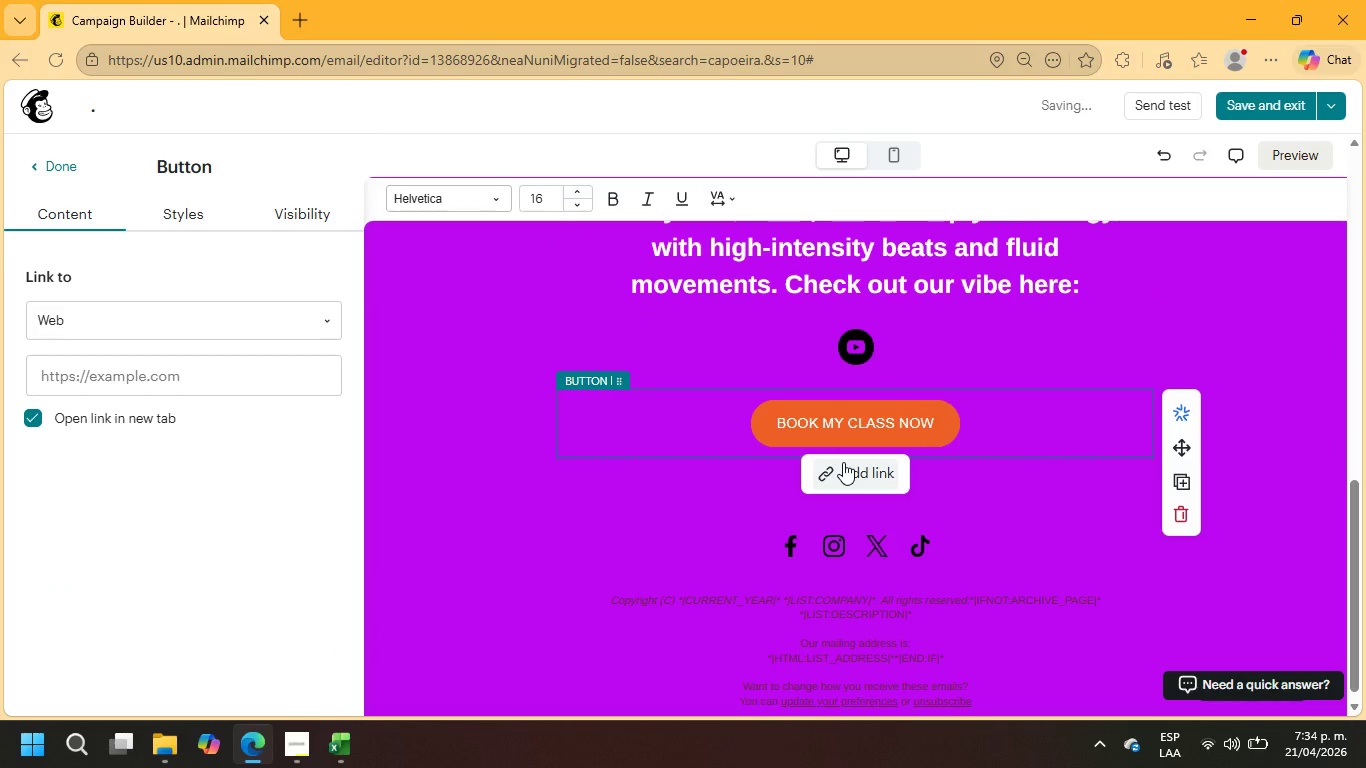 
wait(7.02)
 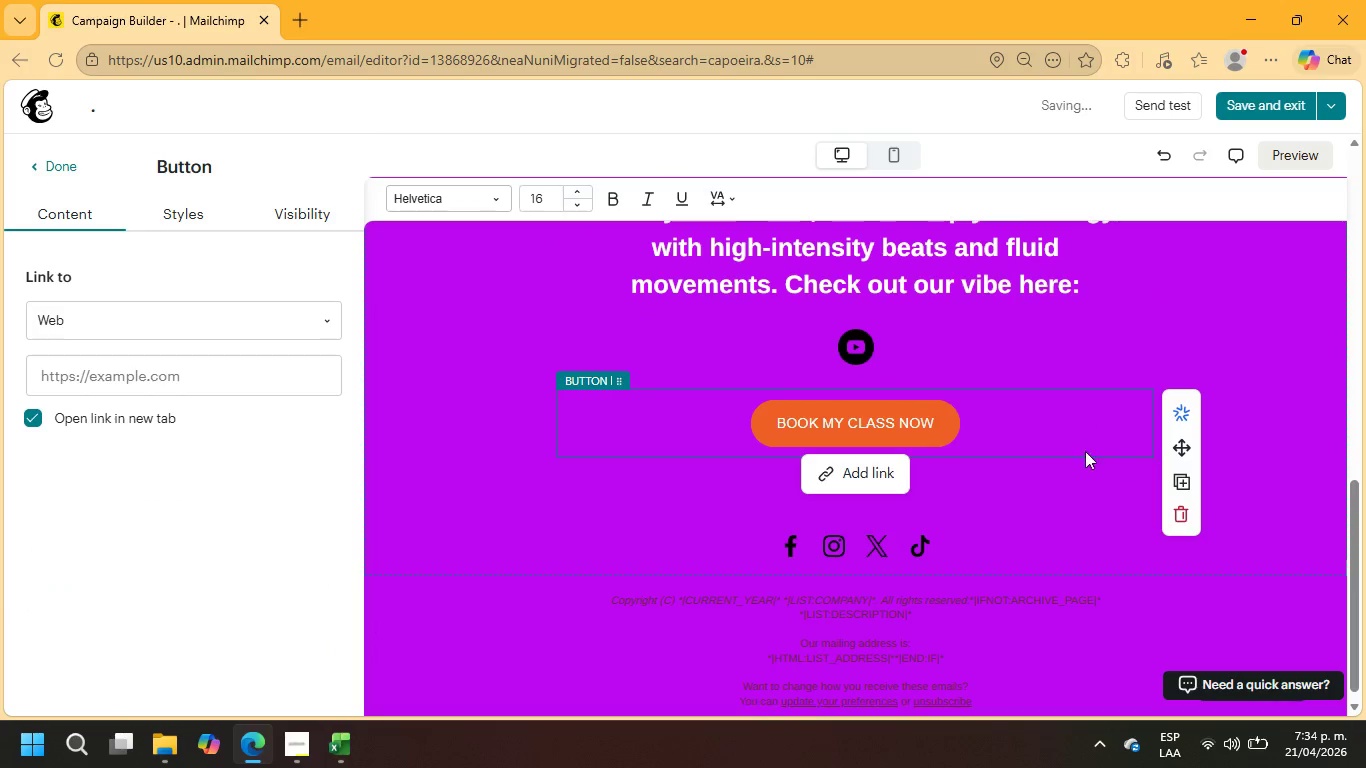 
left_click([193, 371])
 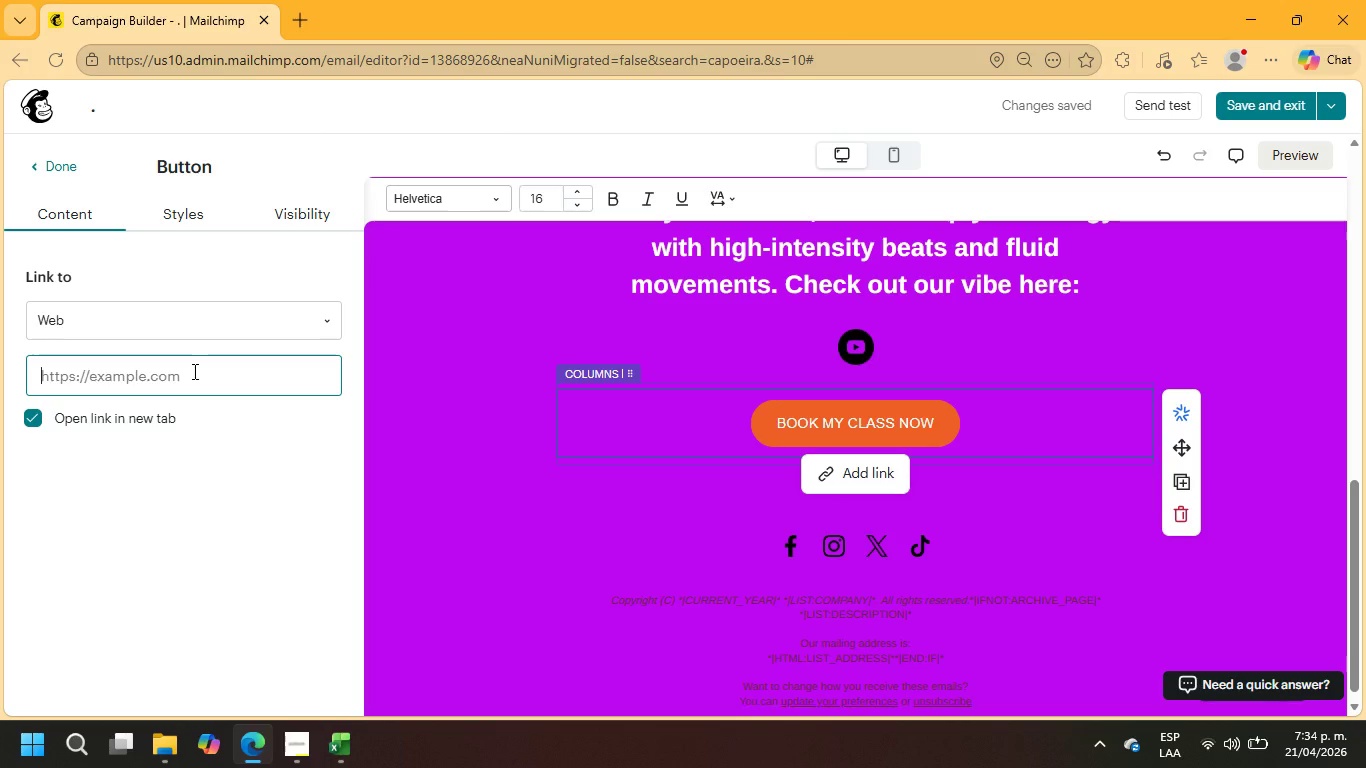 
type(EXAMPLE.COM)
 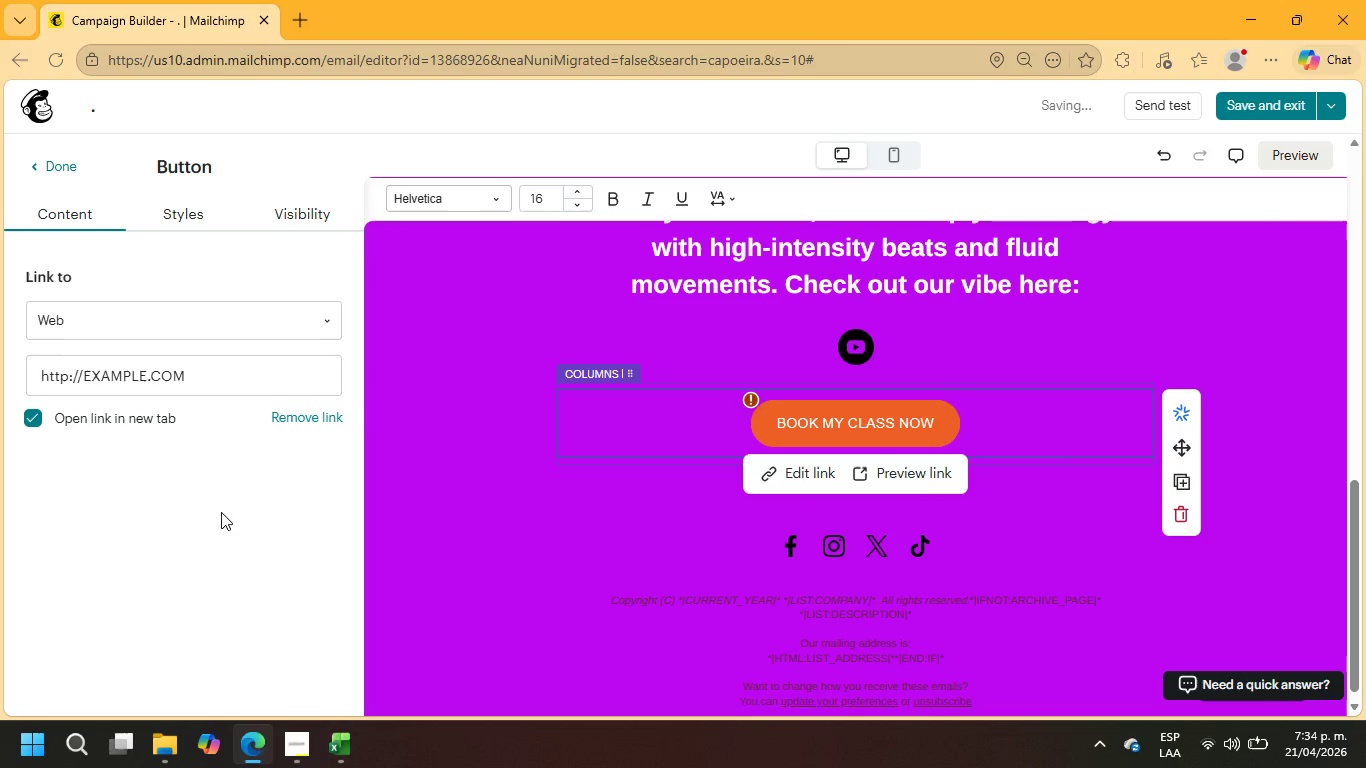 
left_click([191, 200])
 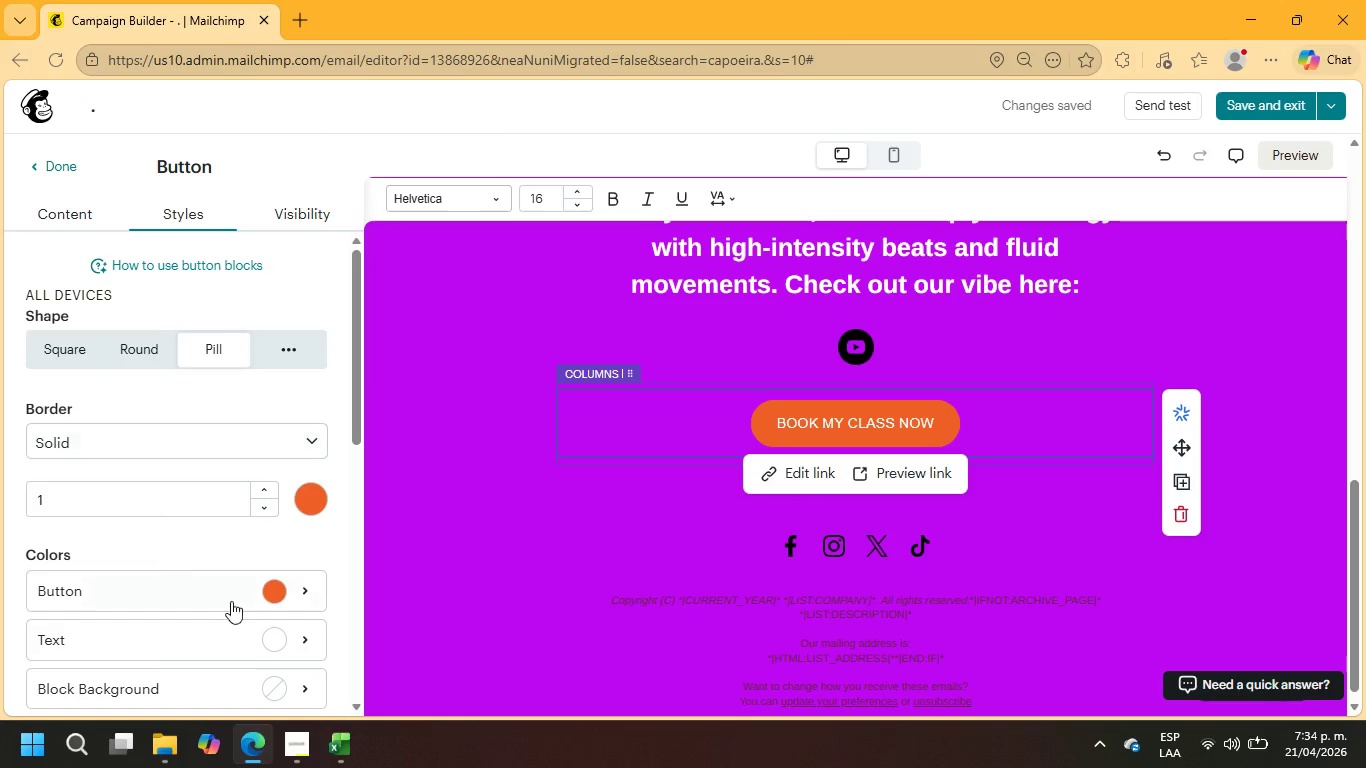 
scroll: coordinate [320, 595], scroll_direction: down, amount: 1.0
 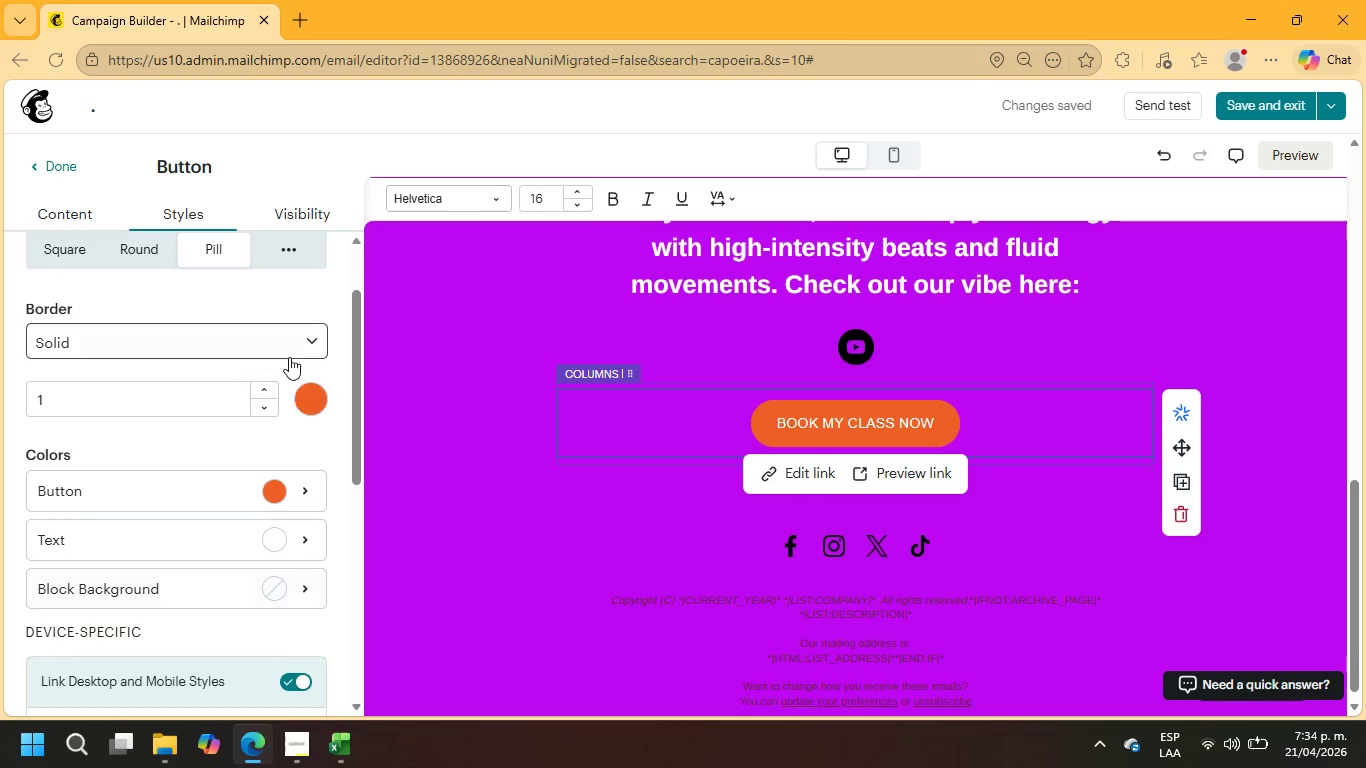 
left_click([288, 345])
 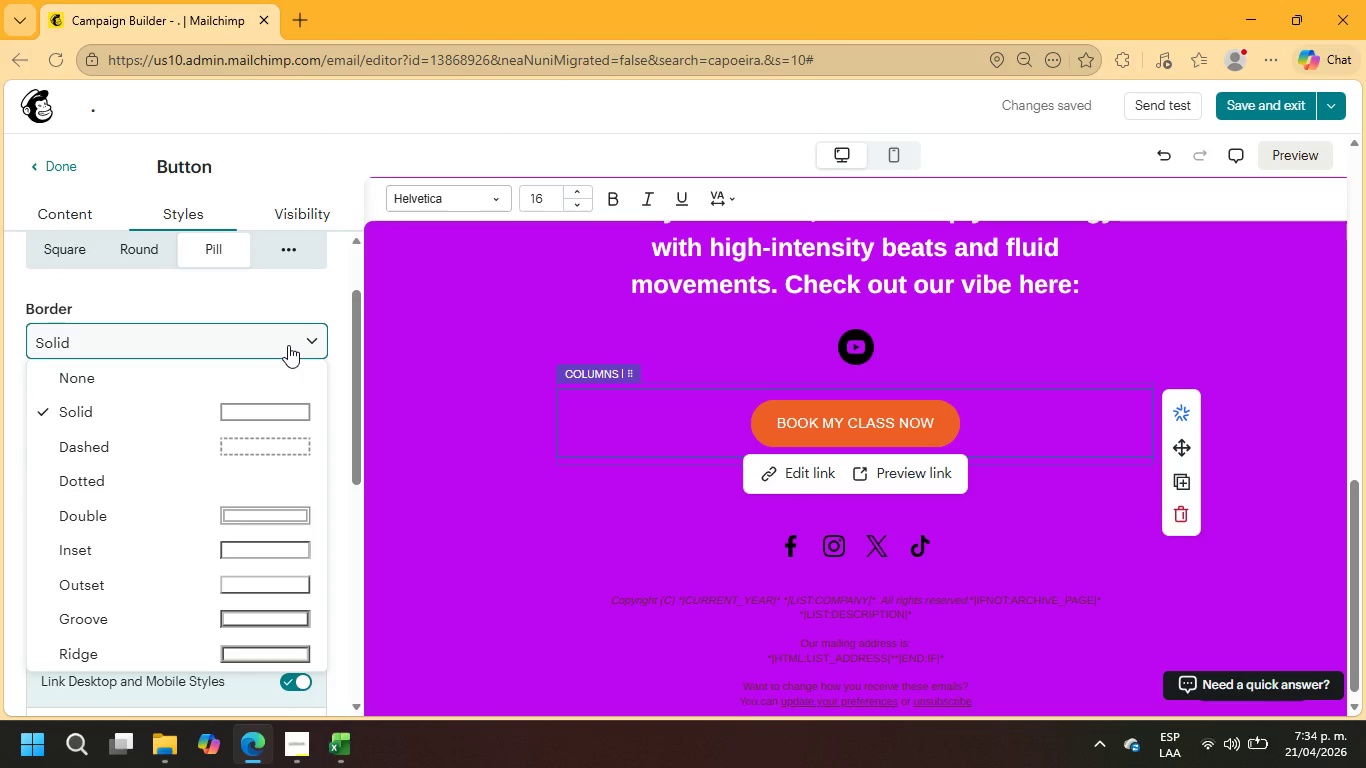 
left_click([288, 345])
 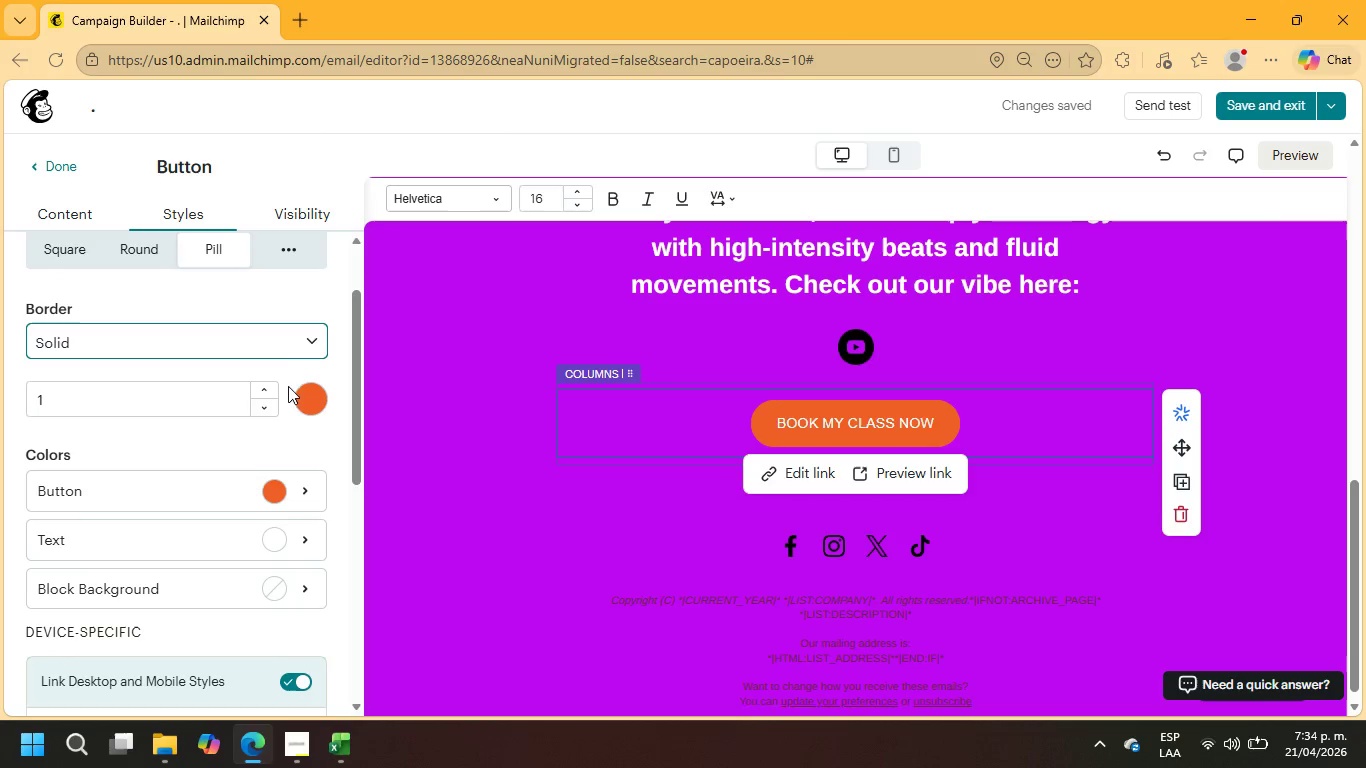 
left_click([275, 342])
 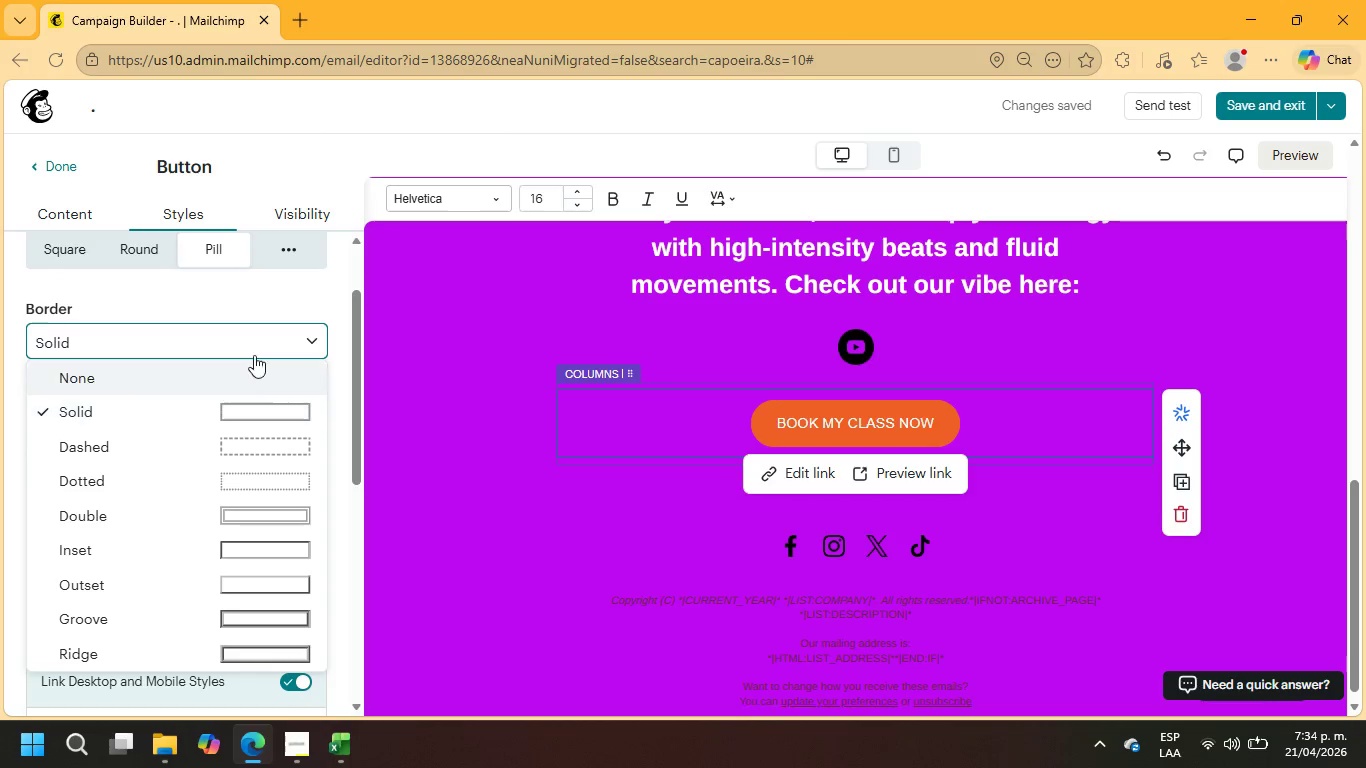 
left_click([263, 341])
 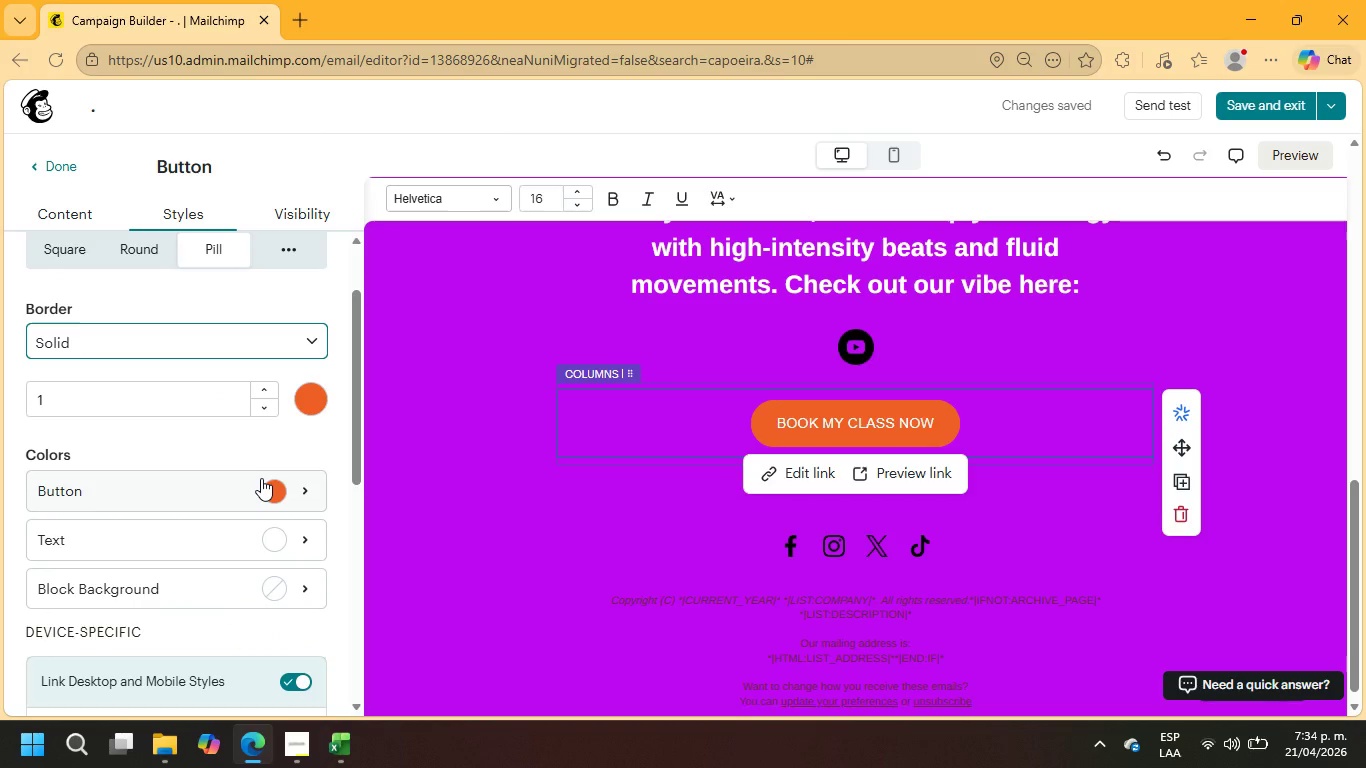 
mouse_move([339, 417])
 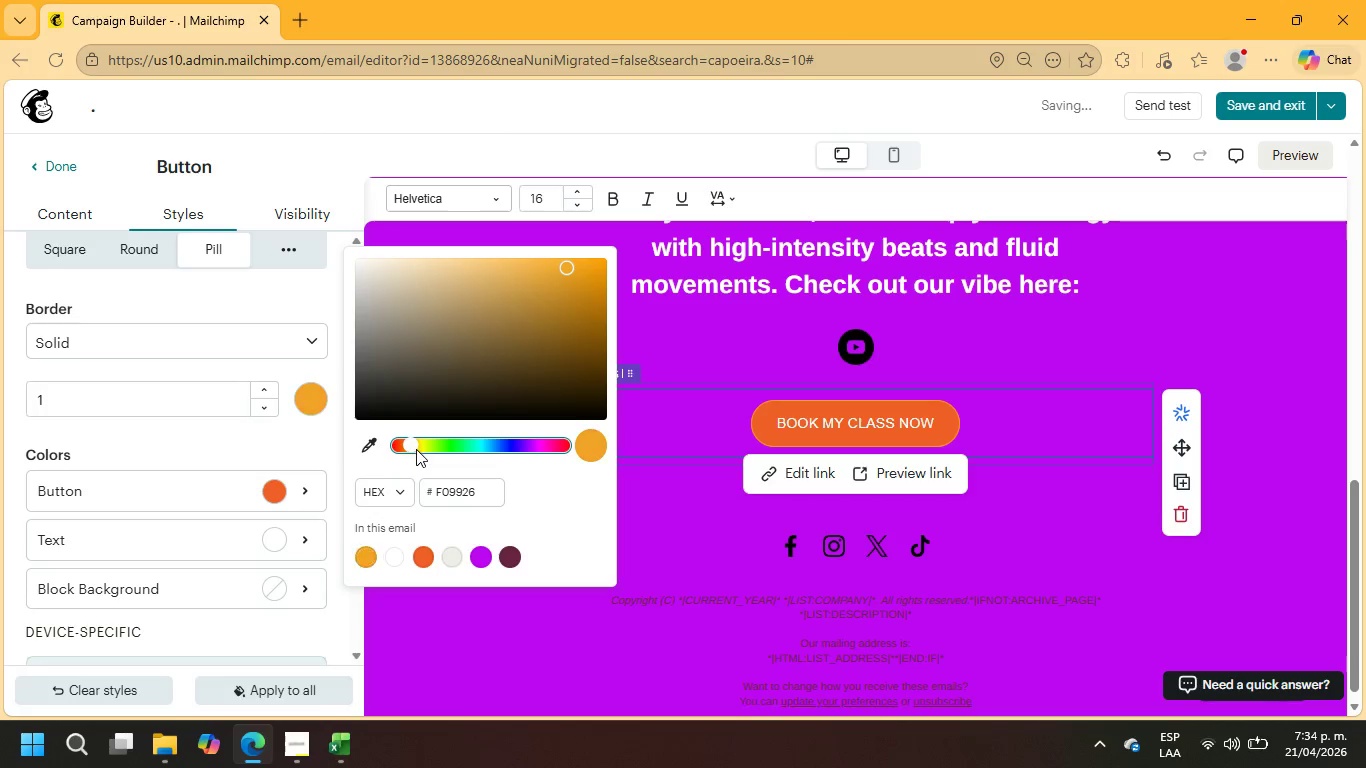 
wait(9.73)
 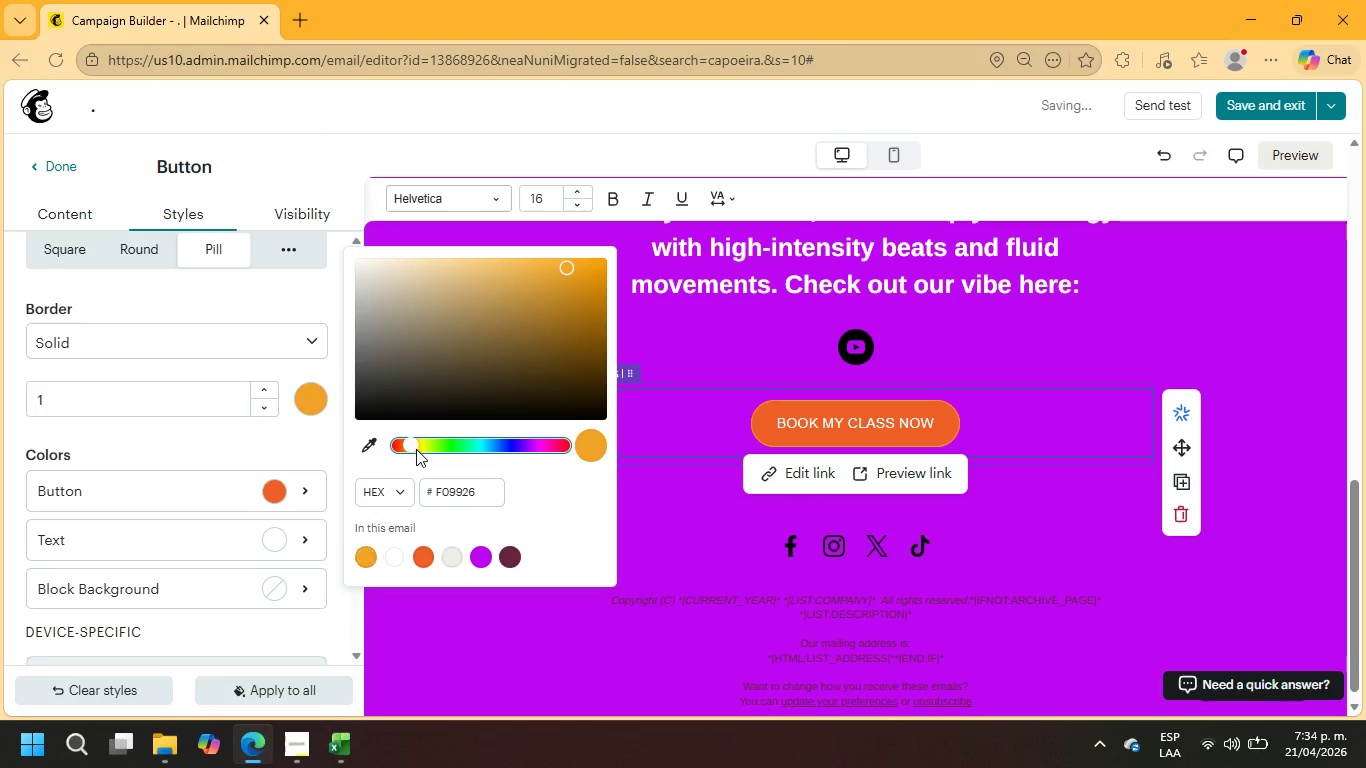 
left_click([374, 439])
 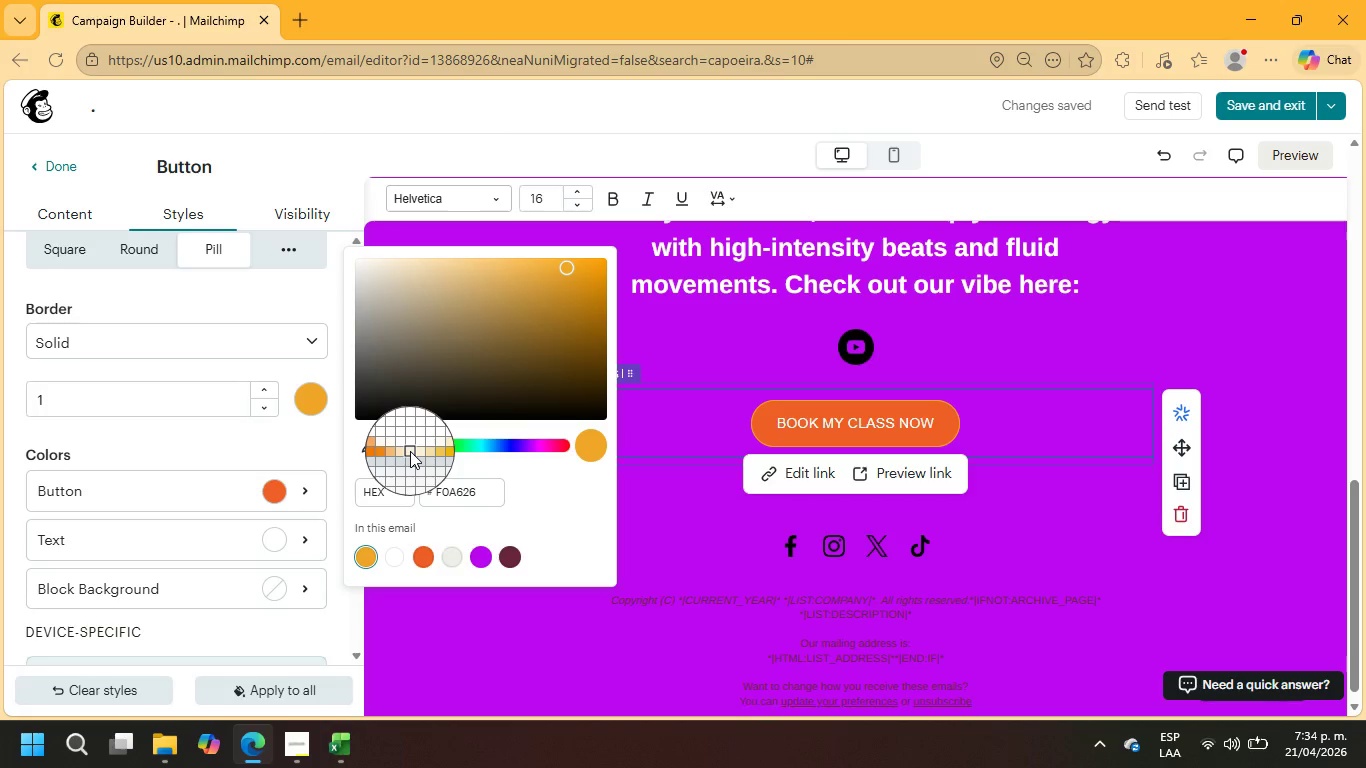 
wait(7.89)
 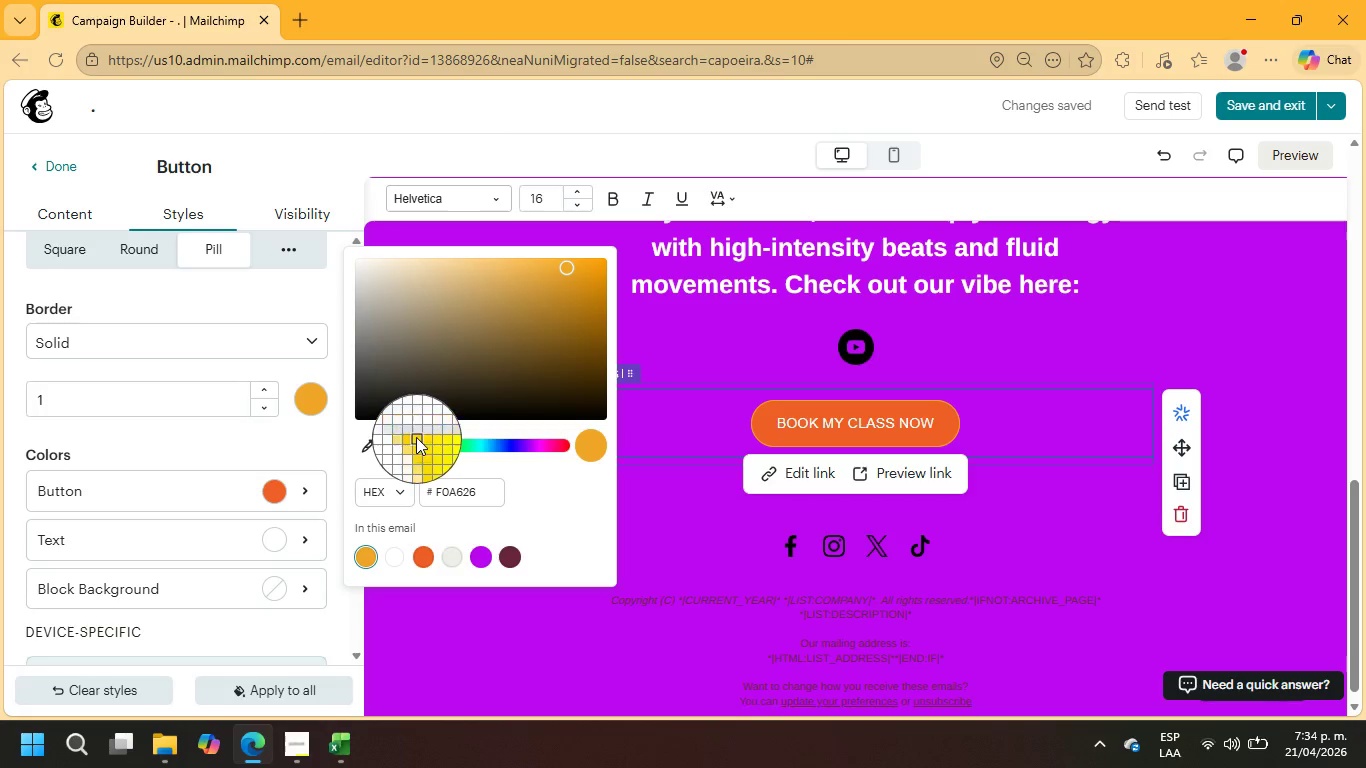 
left_click([416, 451])
 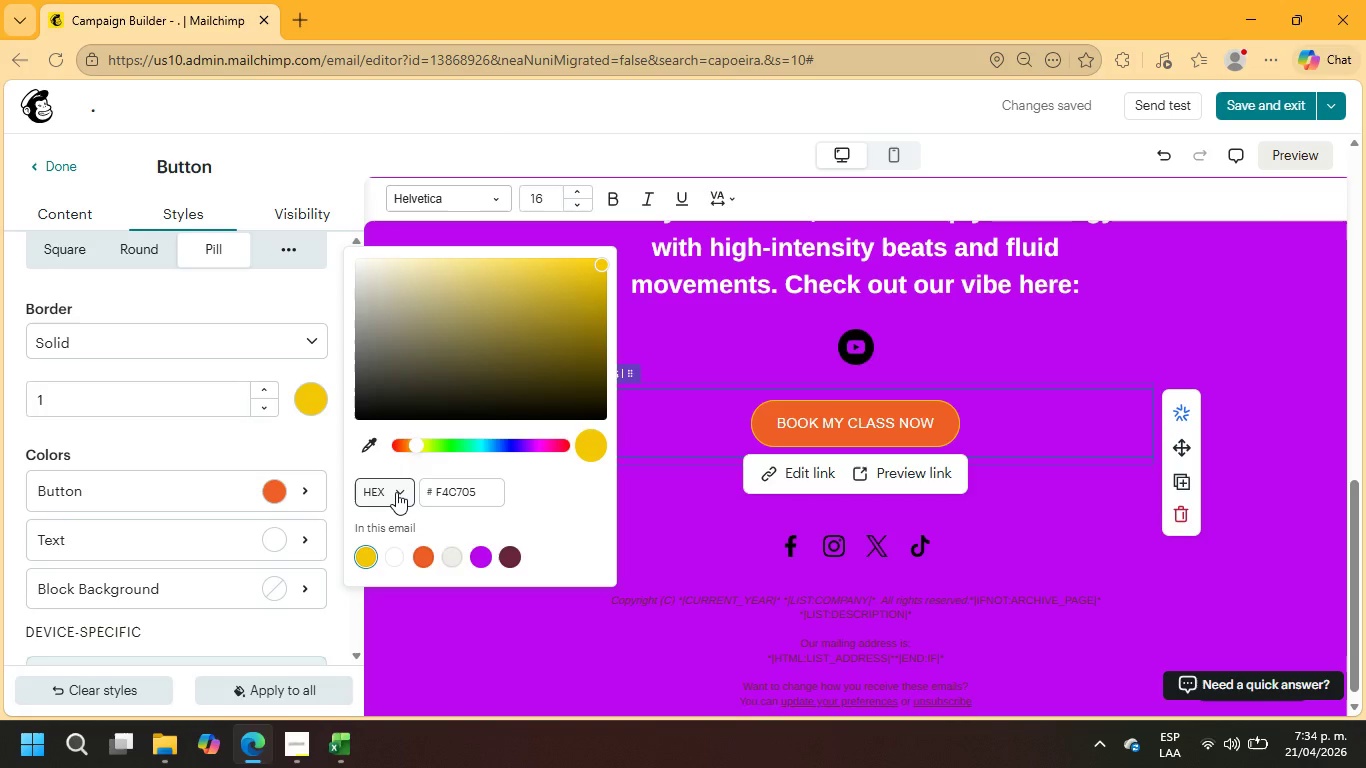 
wait(7.66)
 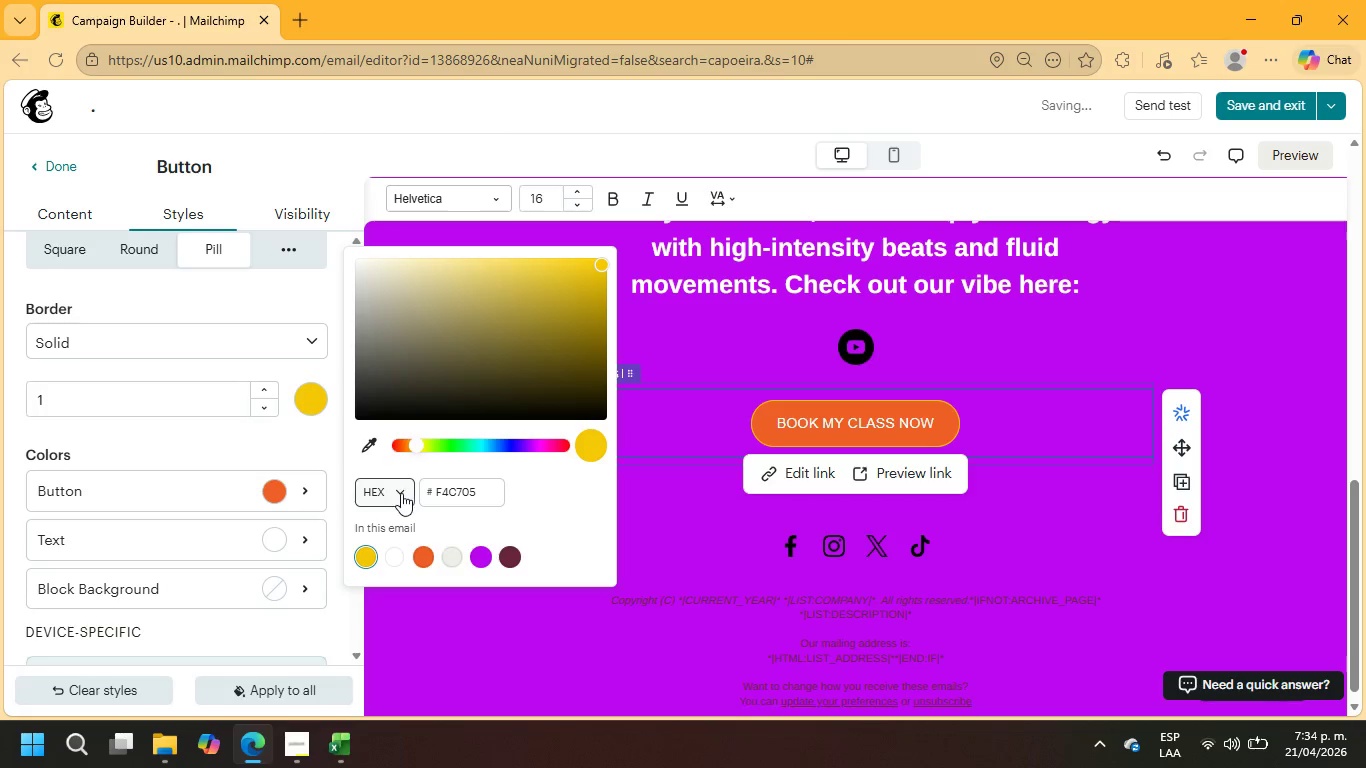 
left_click([311, 495])
 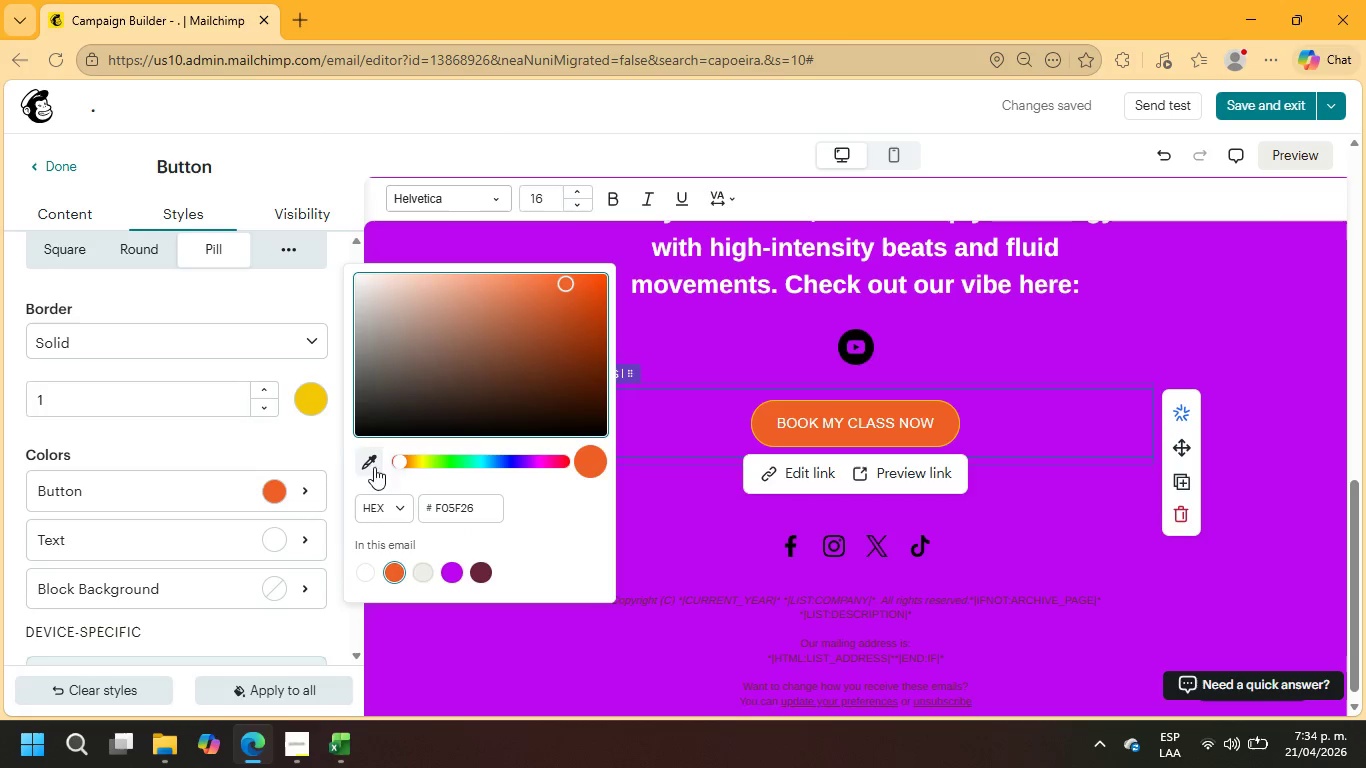 
wait(5.52)
 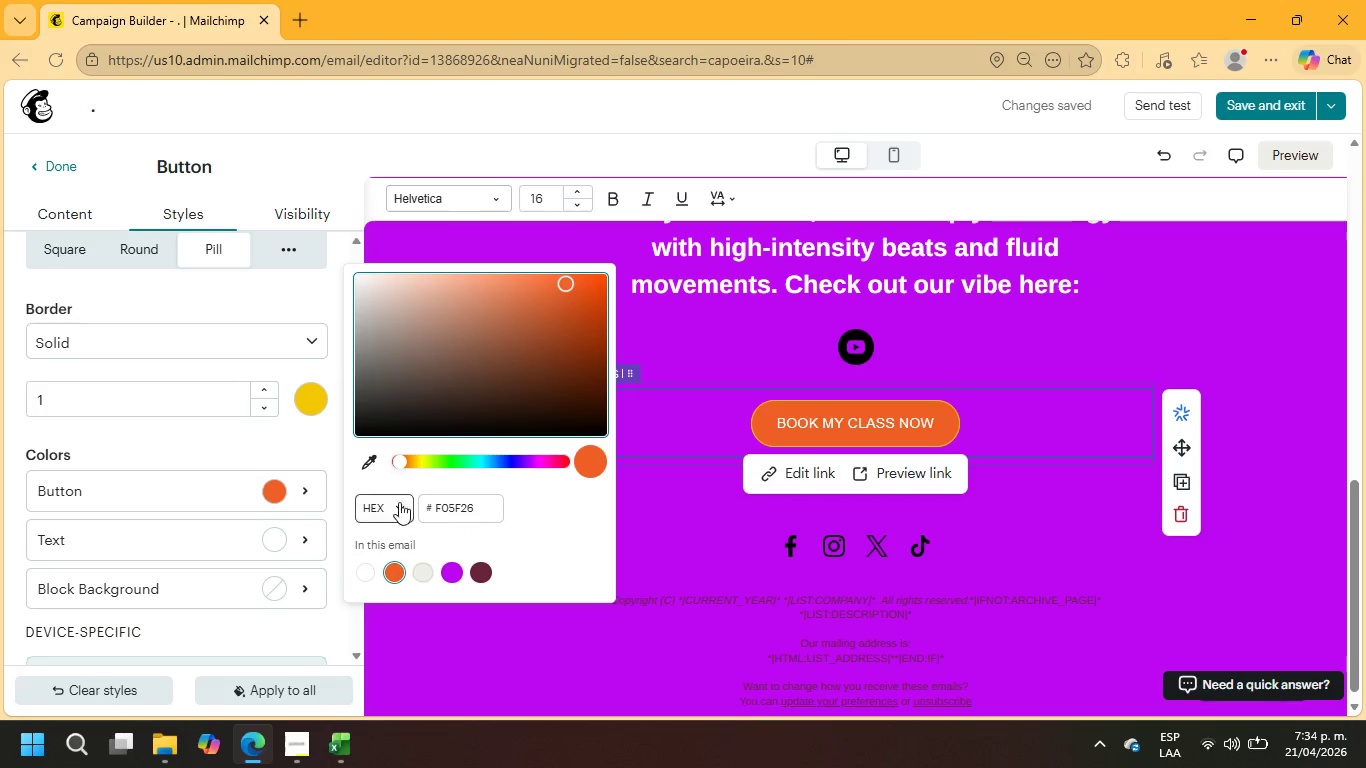 
left_click([422, 462])
 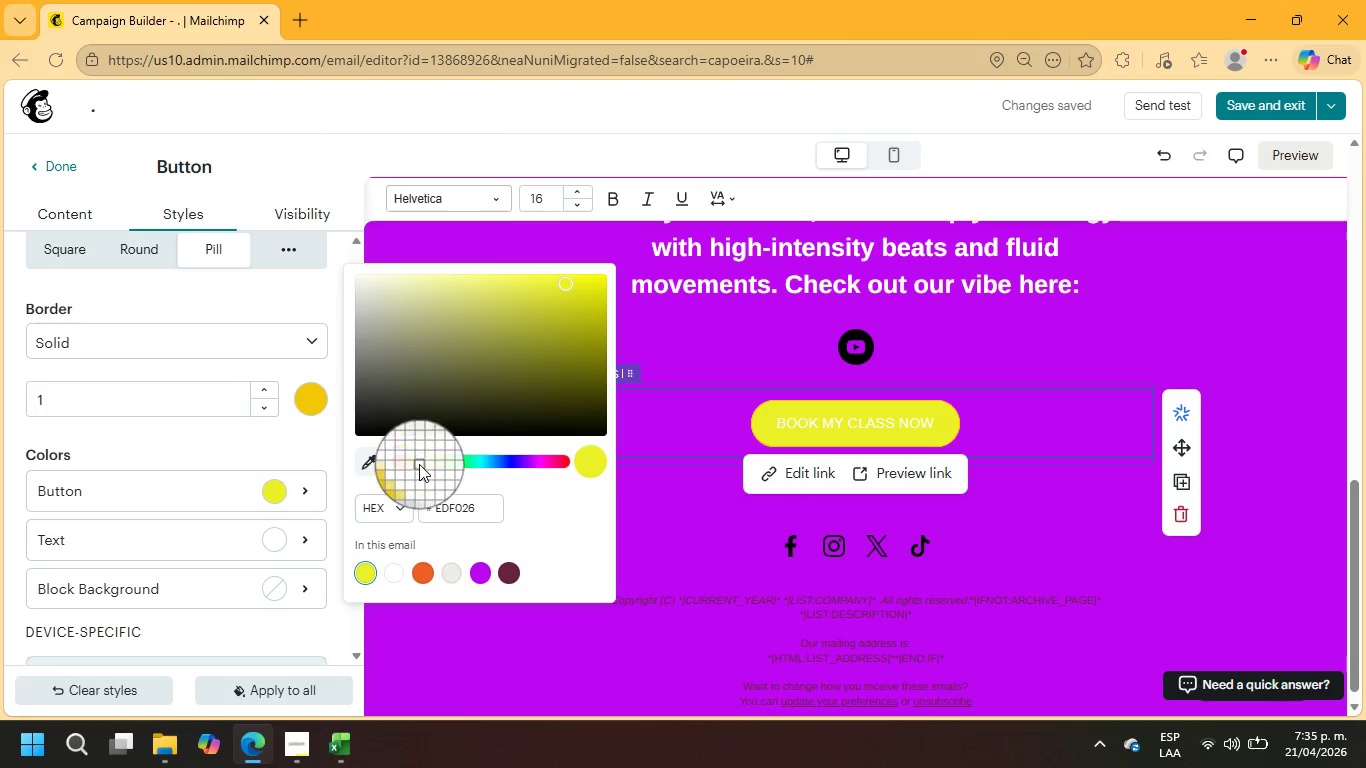 
wait(8.67)
 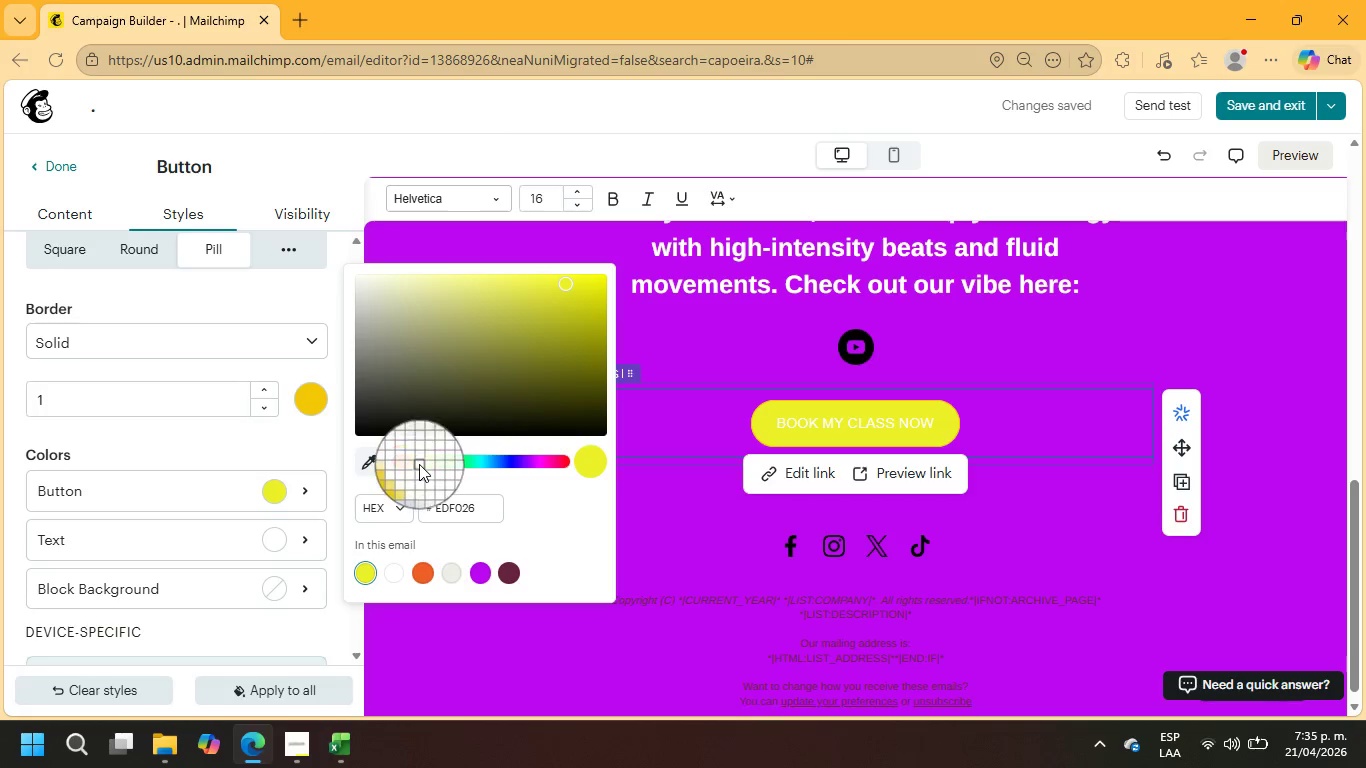 
left_click([412, 461])
 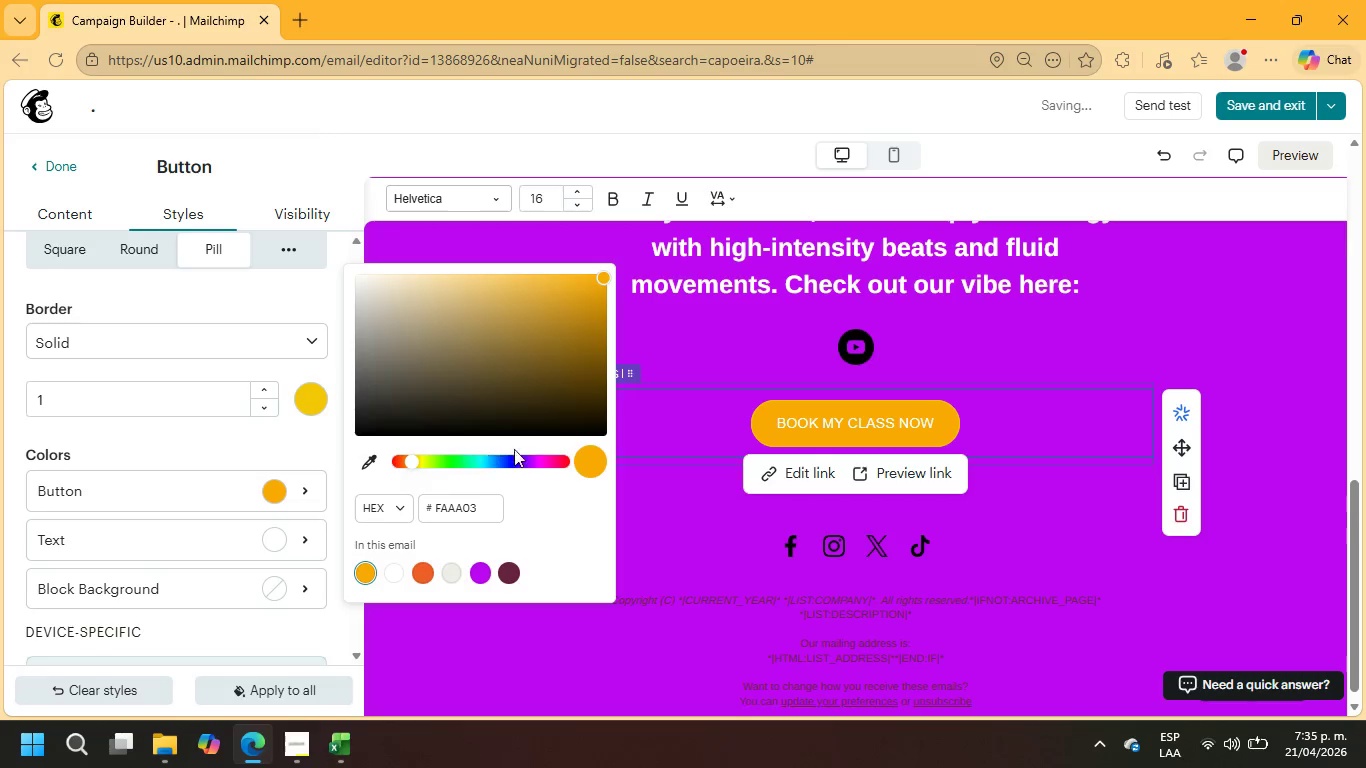 
double_click([880, 428])
 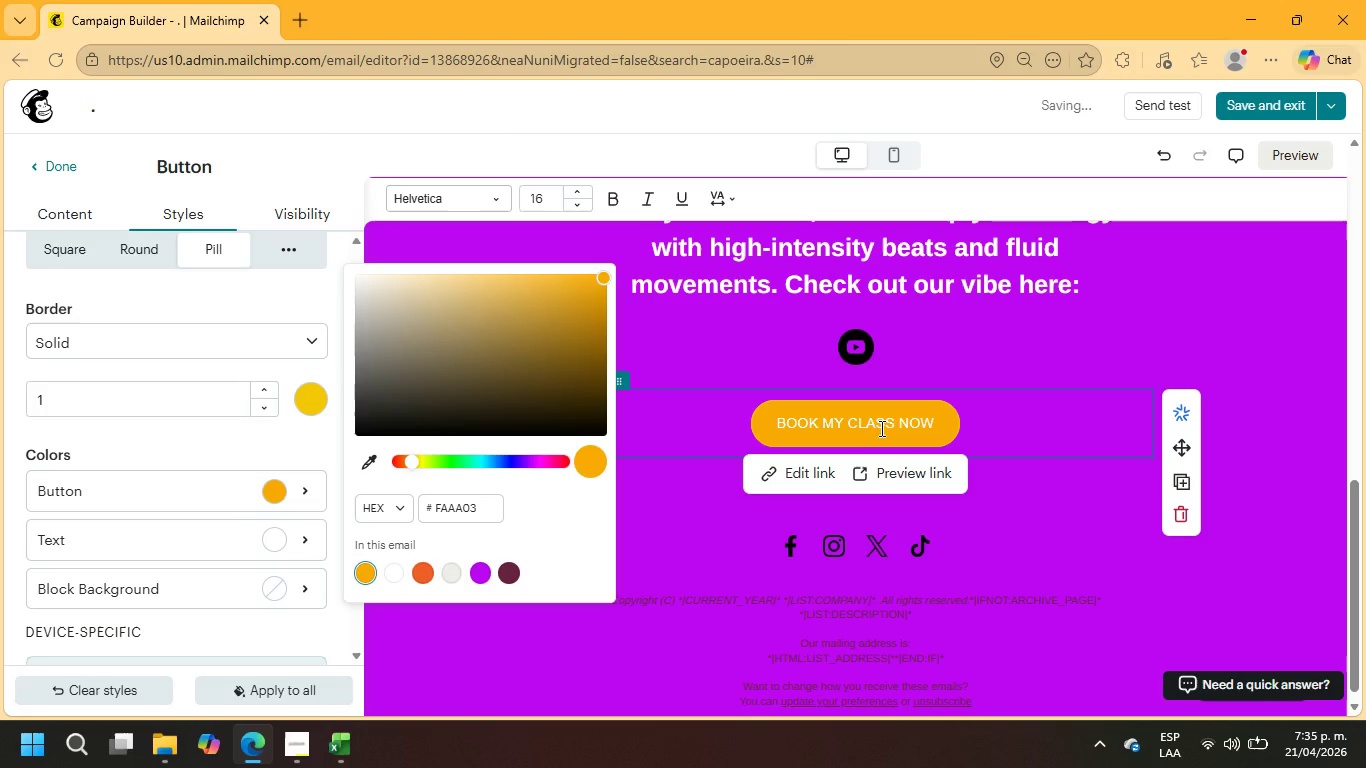 
triple_click([880, 428])
 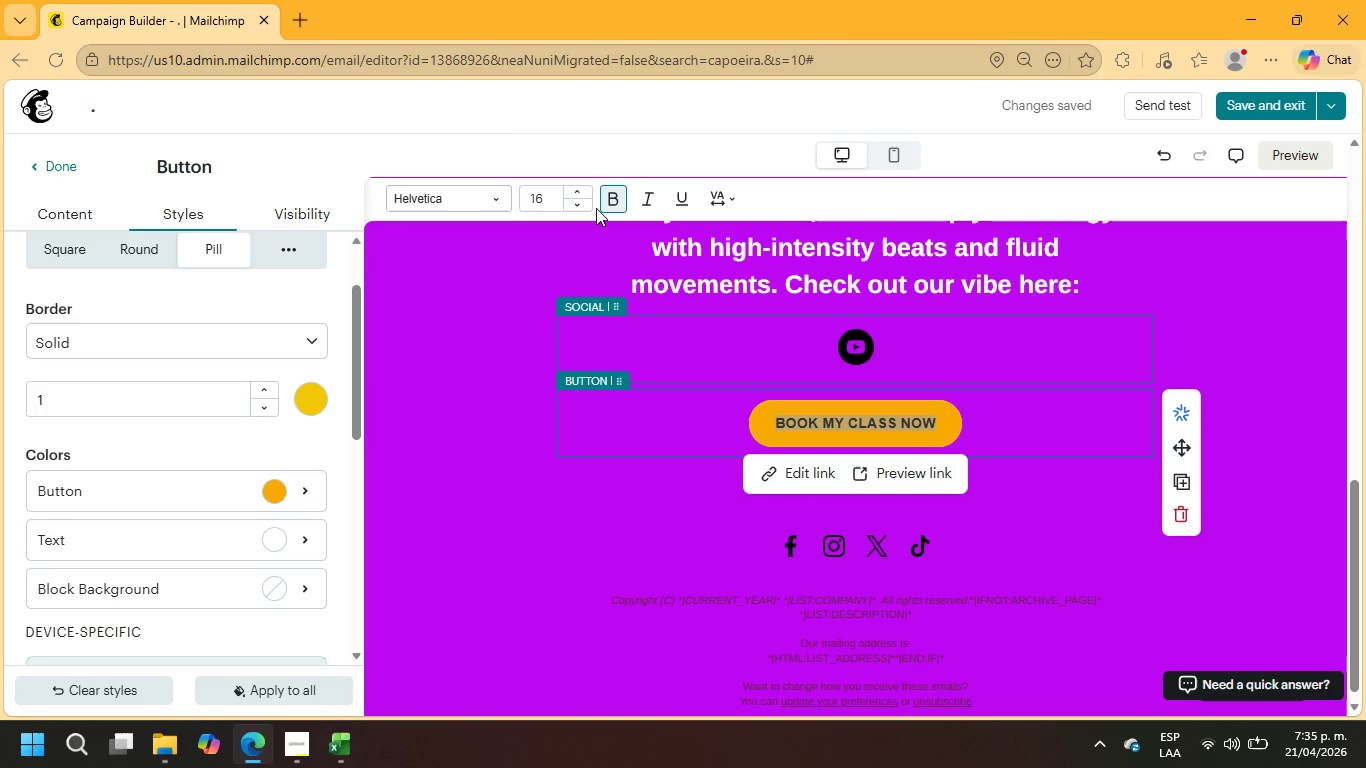 
wait(21.97)
 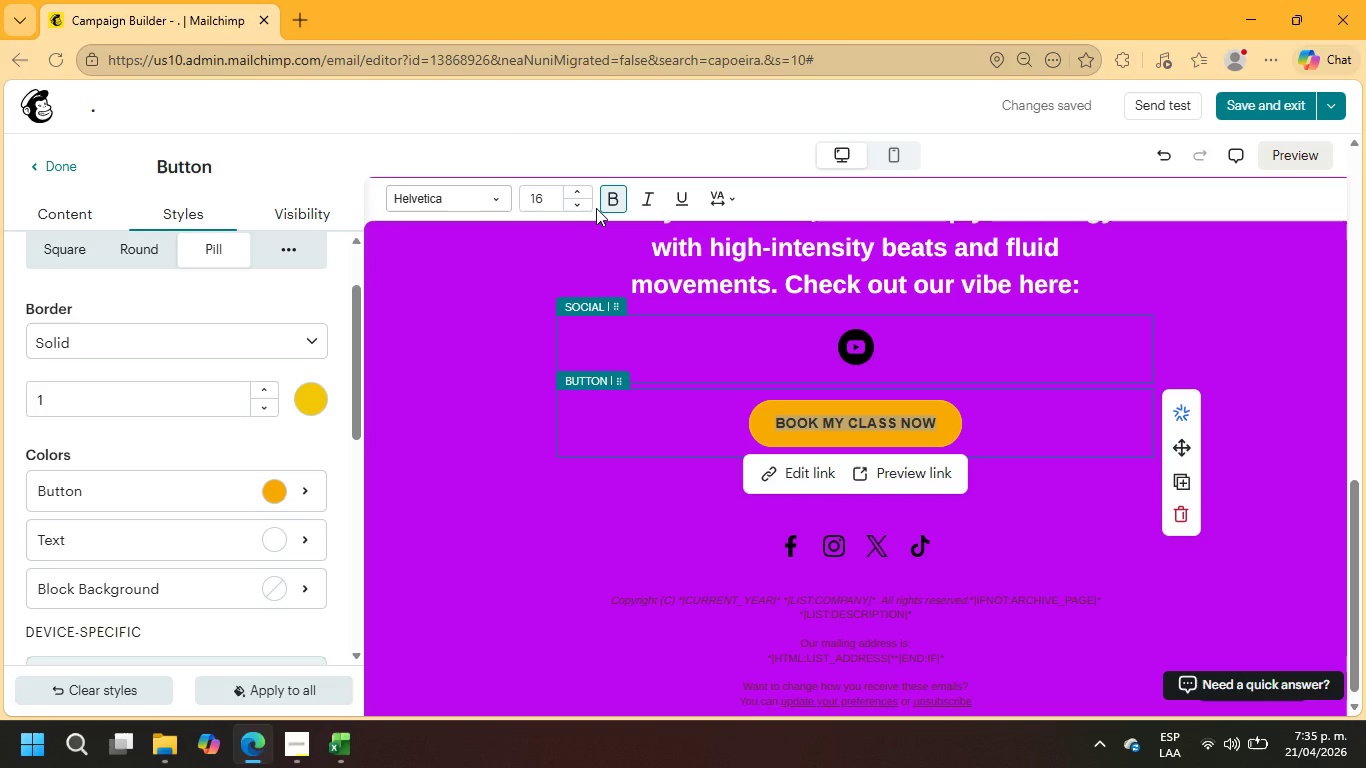 
left_click([1077, 509])
 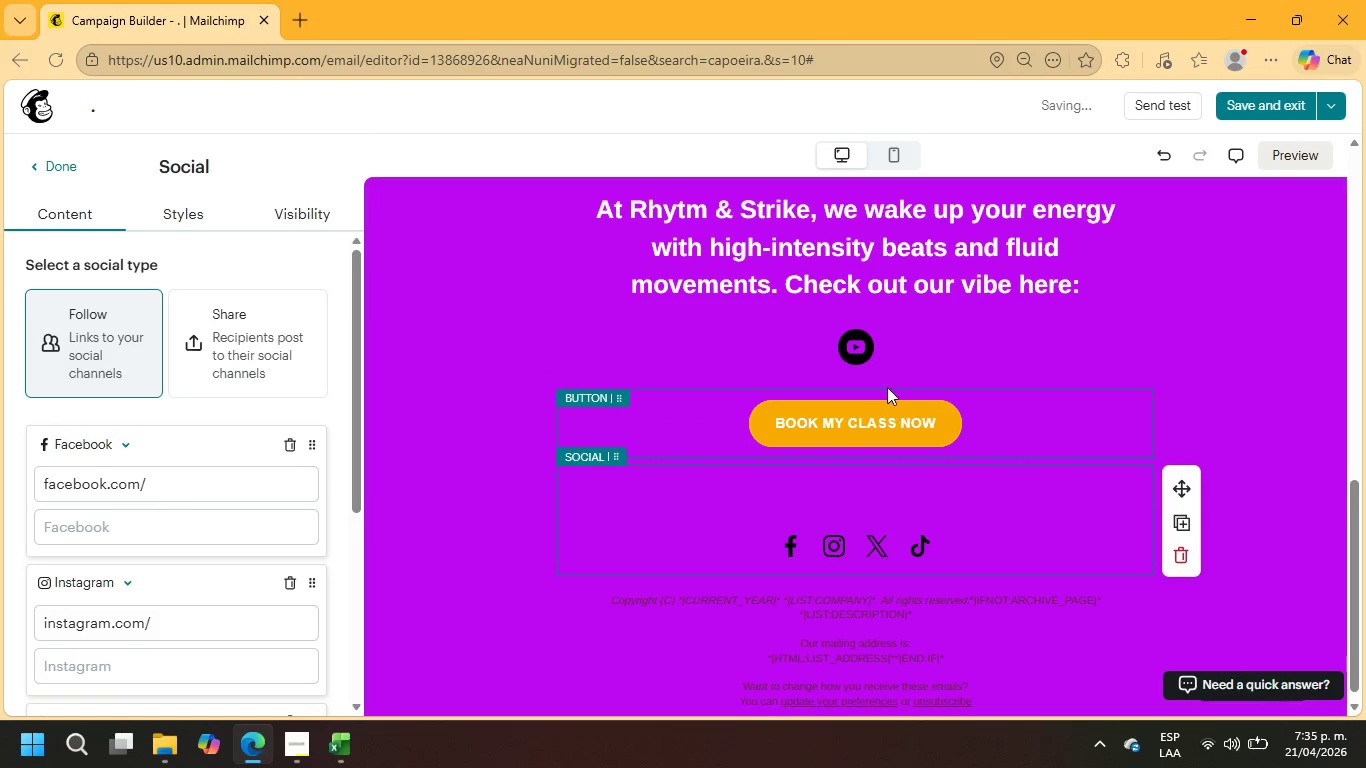 
left_click([886, 408])
 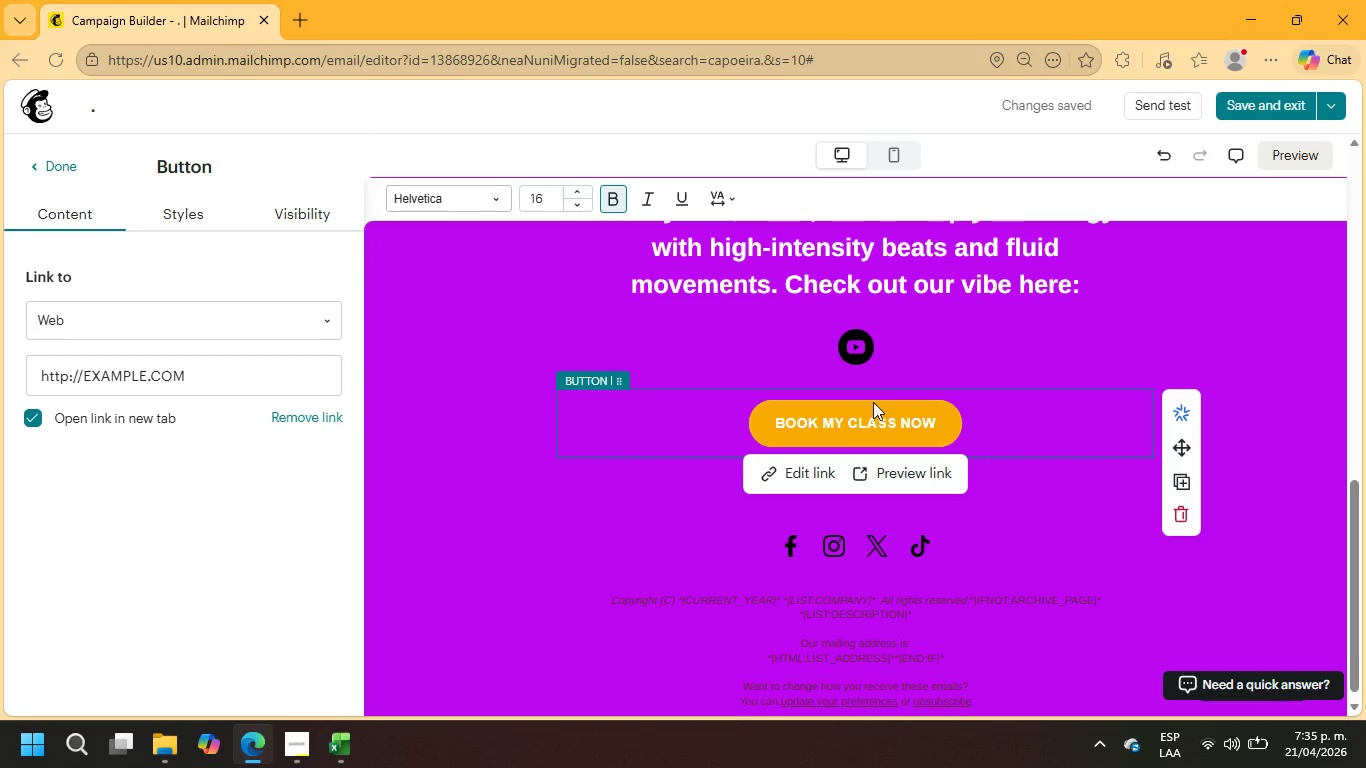 
wait(6.89)
 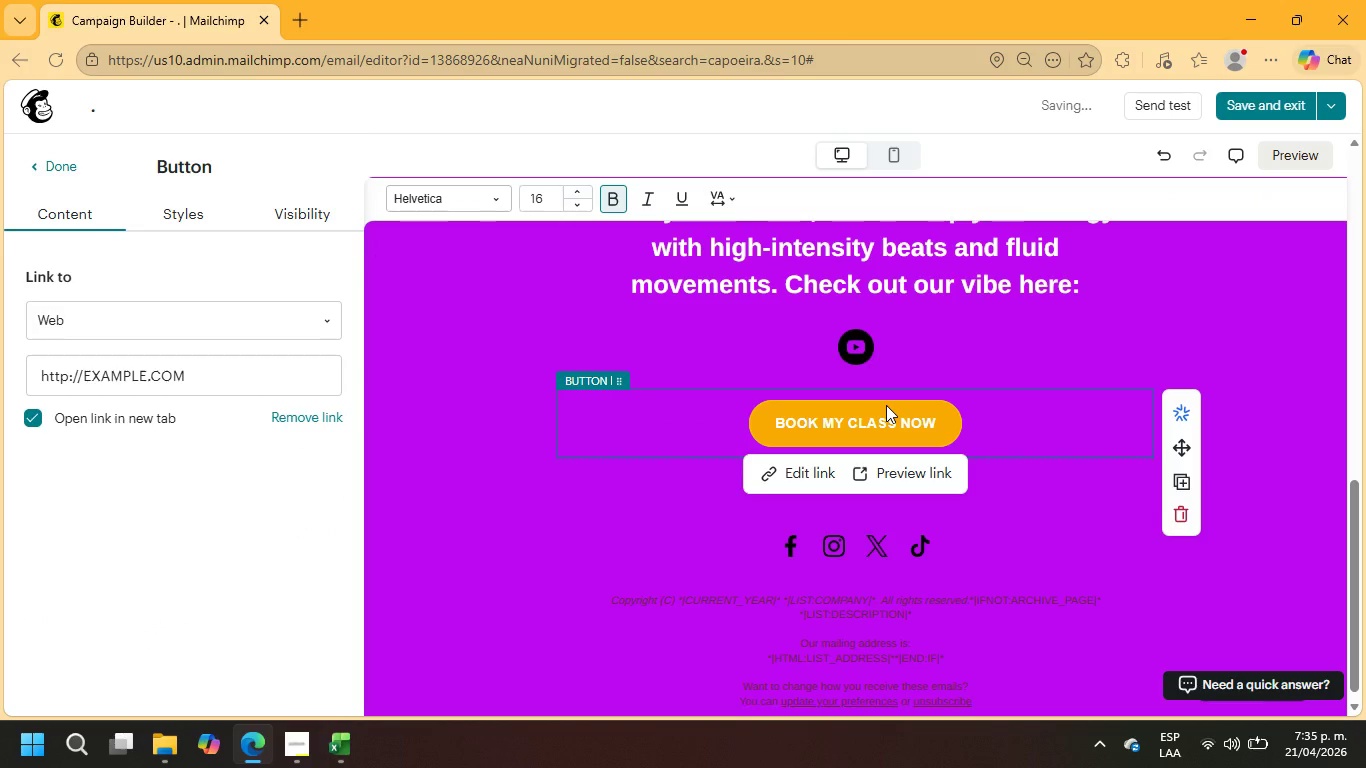 
left_click([221, 213])
 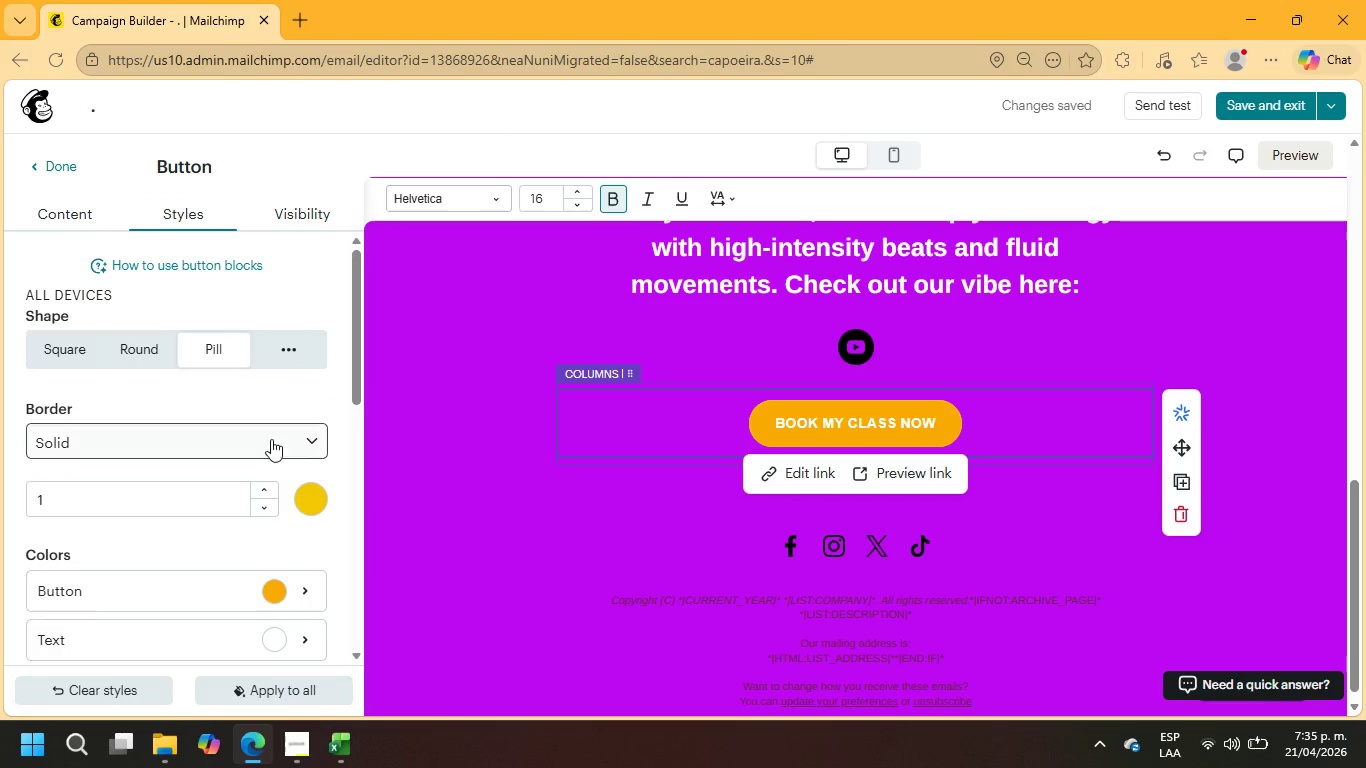 
left_click([293, 348])
 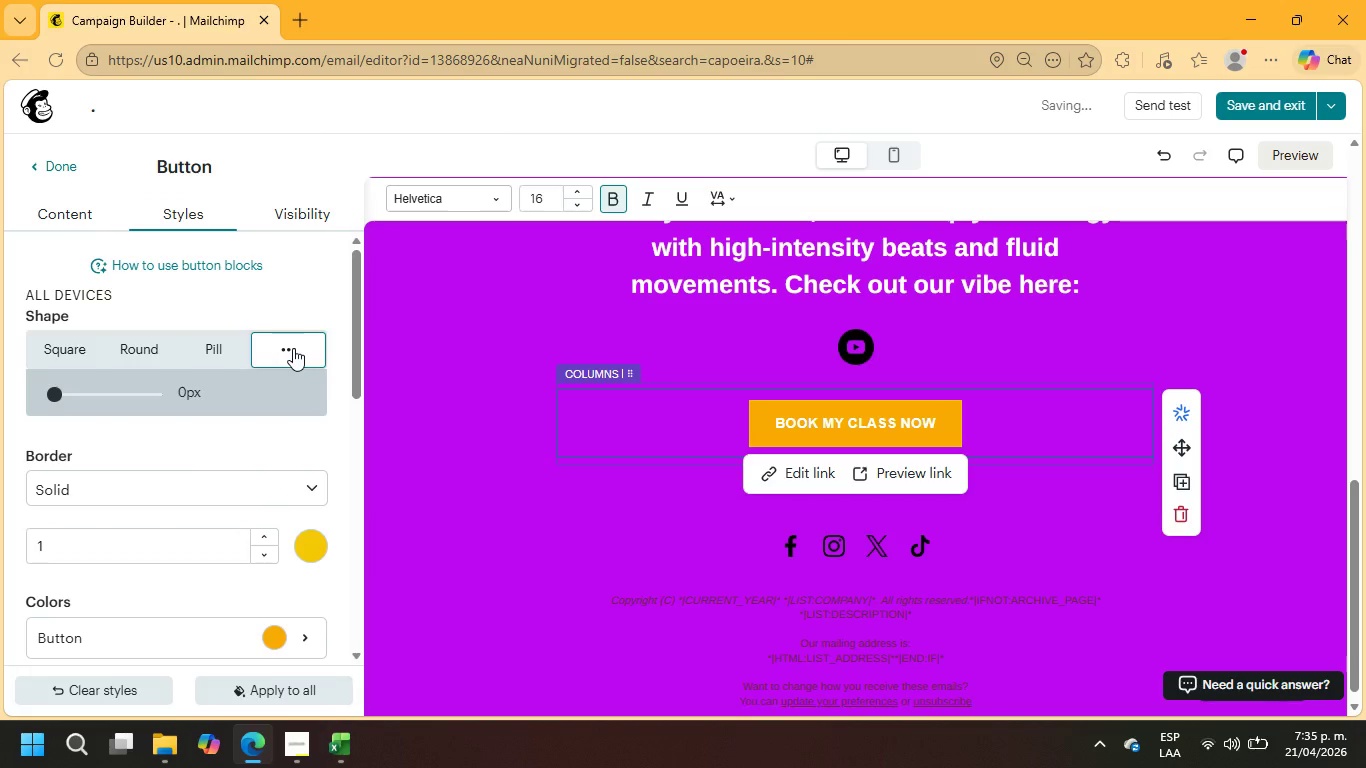 
left_click([293, 348])
 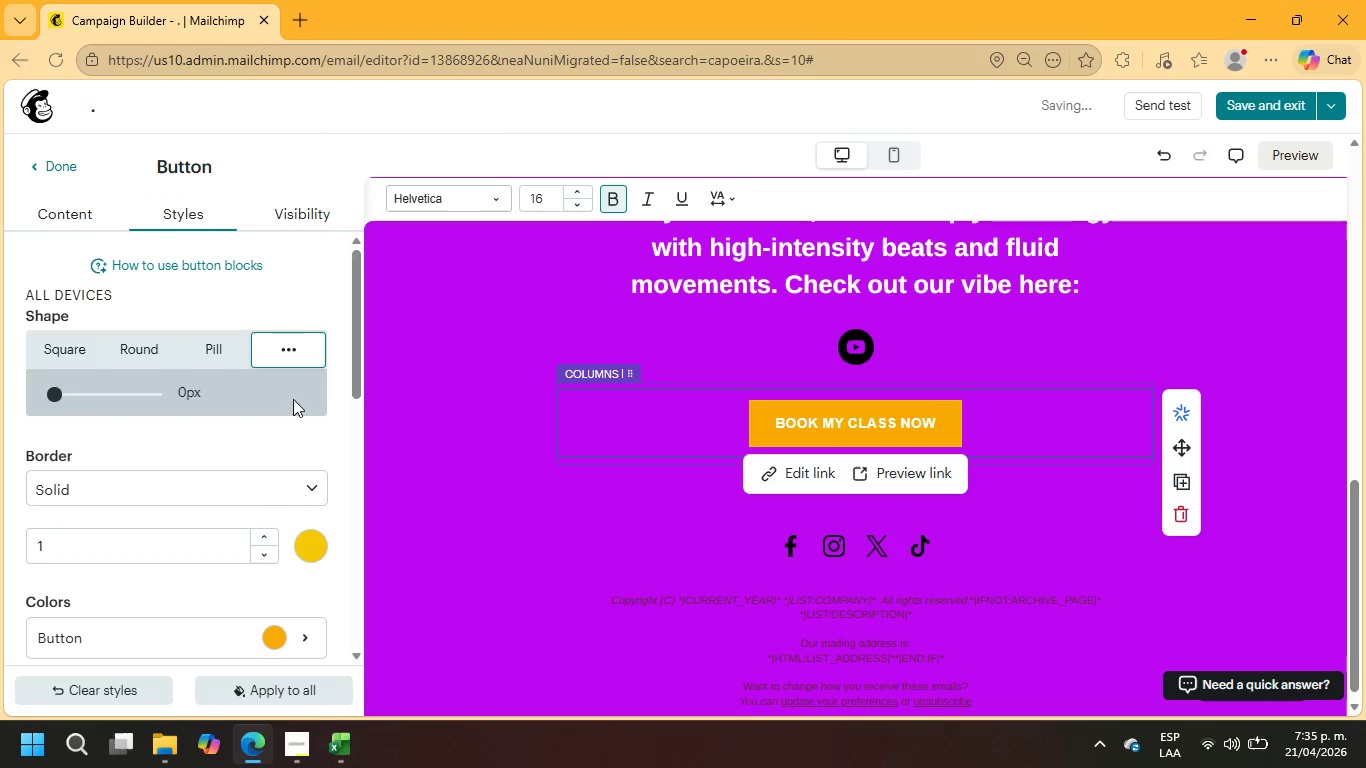 
scroll: coordinate [293, 404], scroll_direction: down, amount: 2.0
 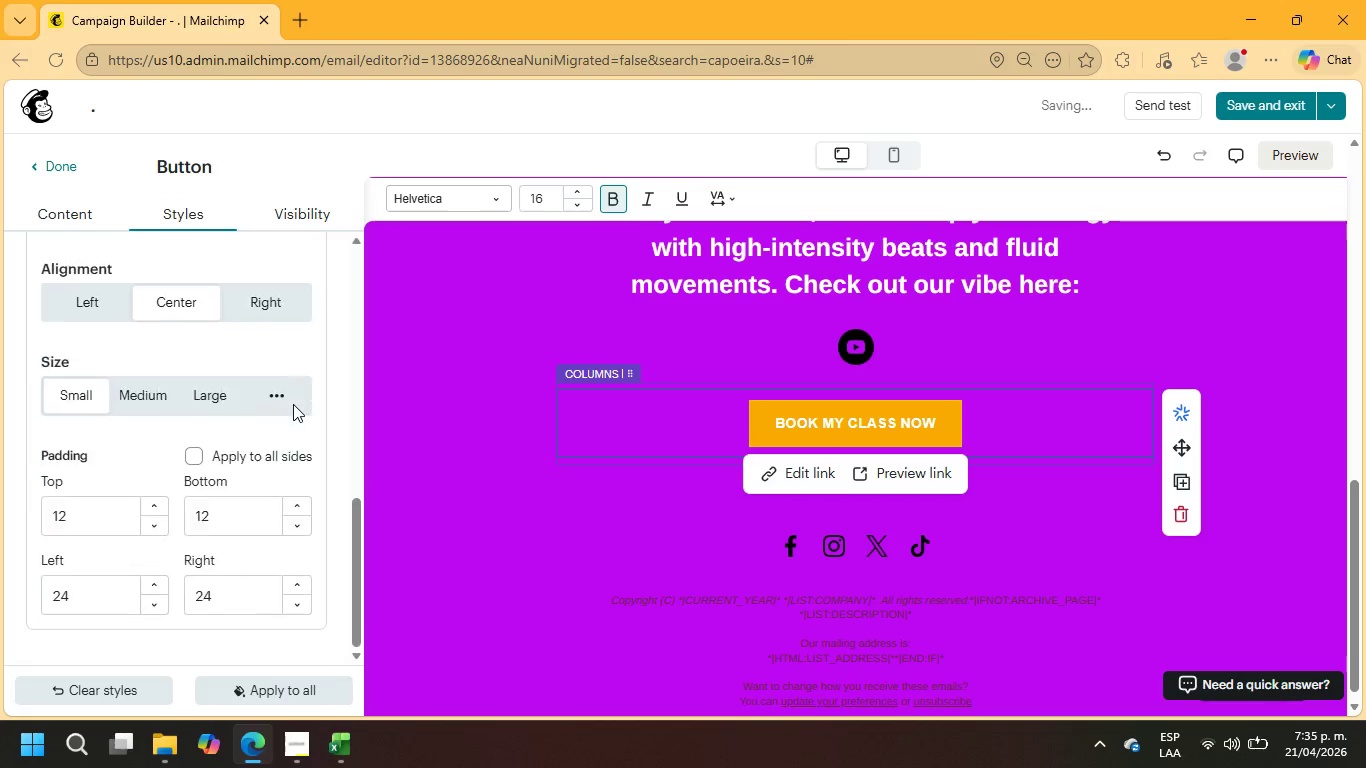 
scroll: coordinate [293, 404], scroll_direction: up, amount: 6.0
 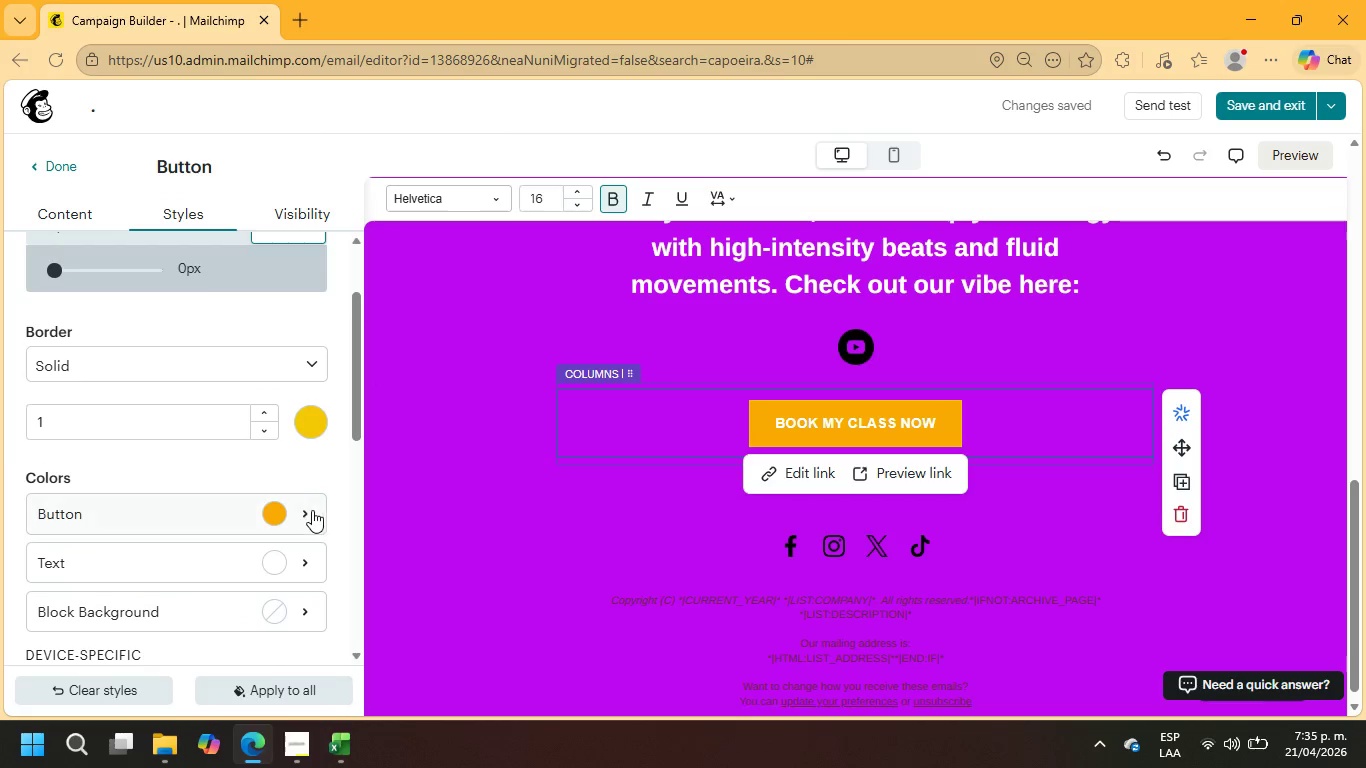 
left_click([297, 515])
 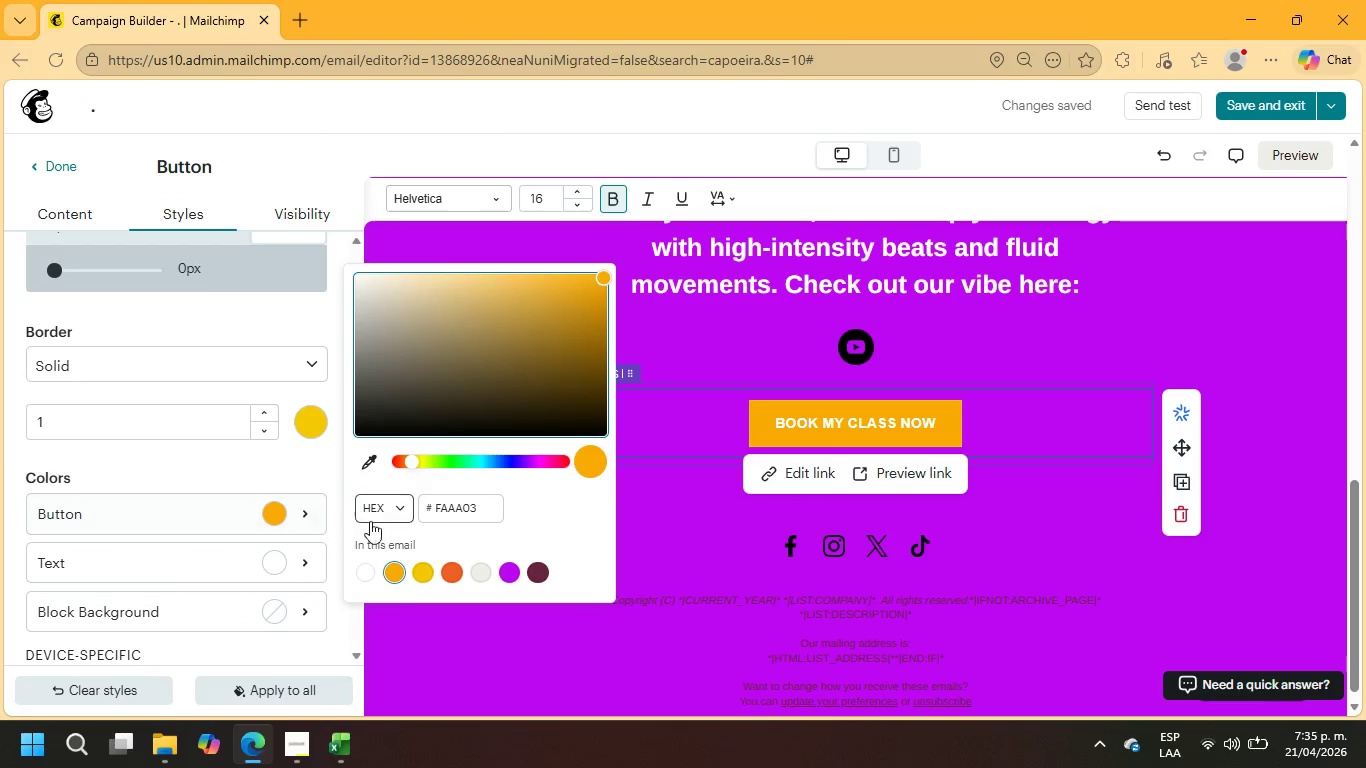 
left_click([387, 508])
 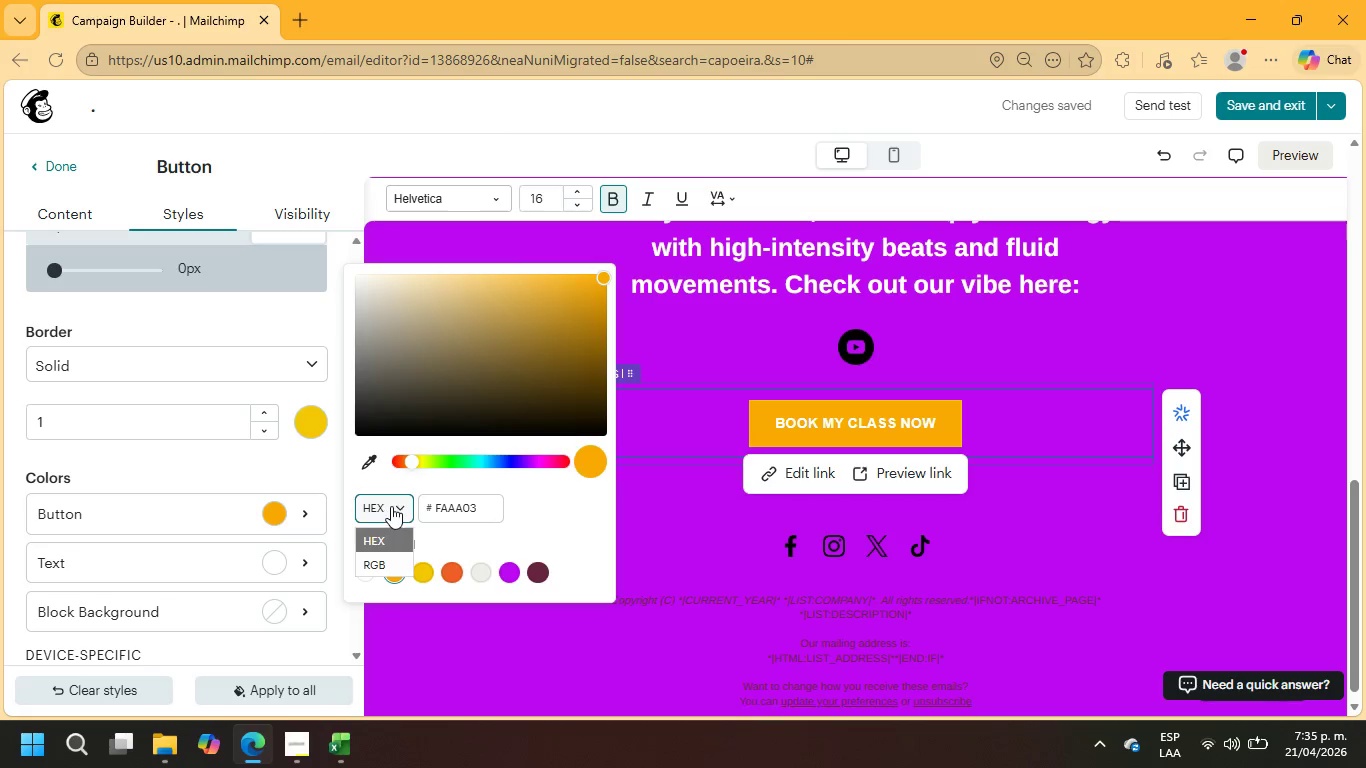 
left_click([391, 506])
 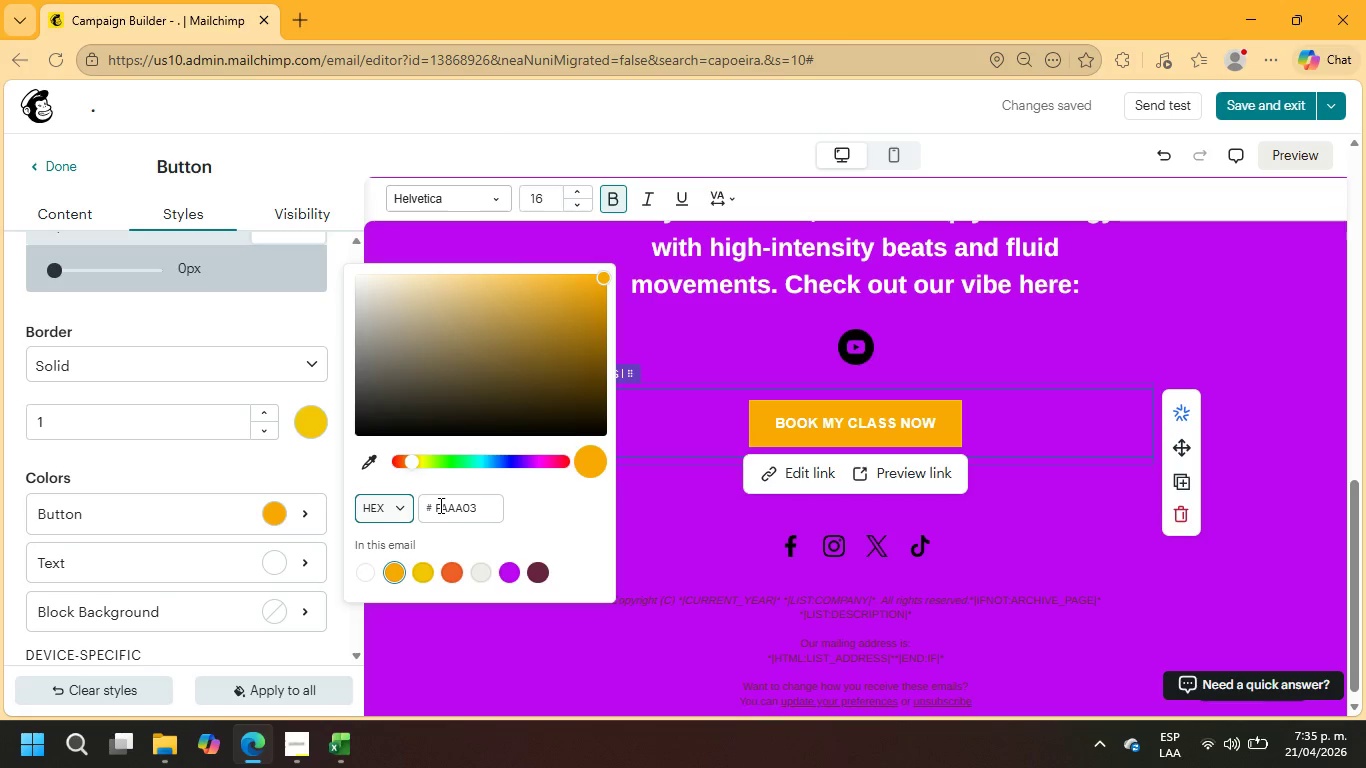 
left_click([448, 505])
 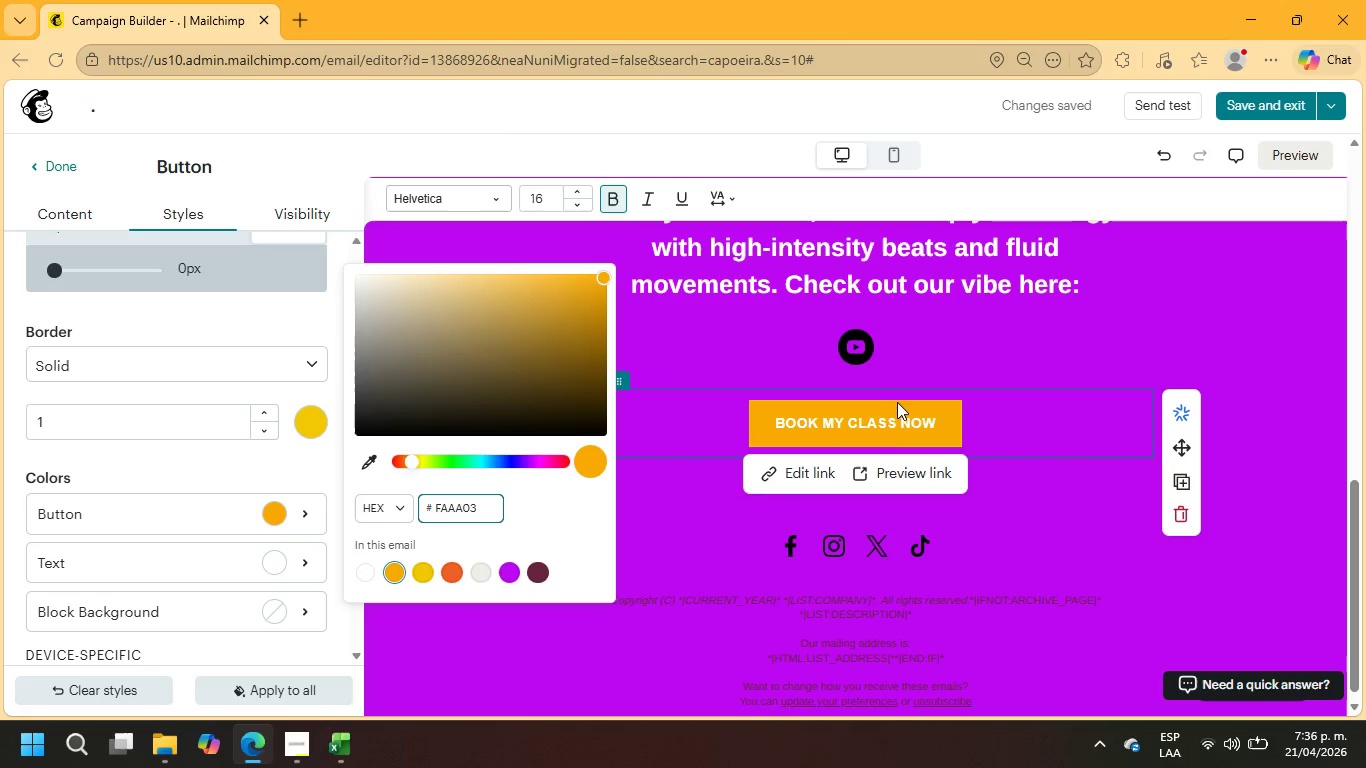 
wait(6.53)
 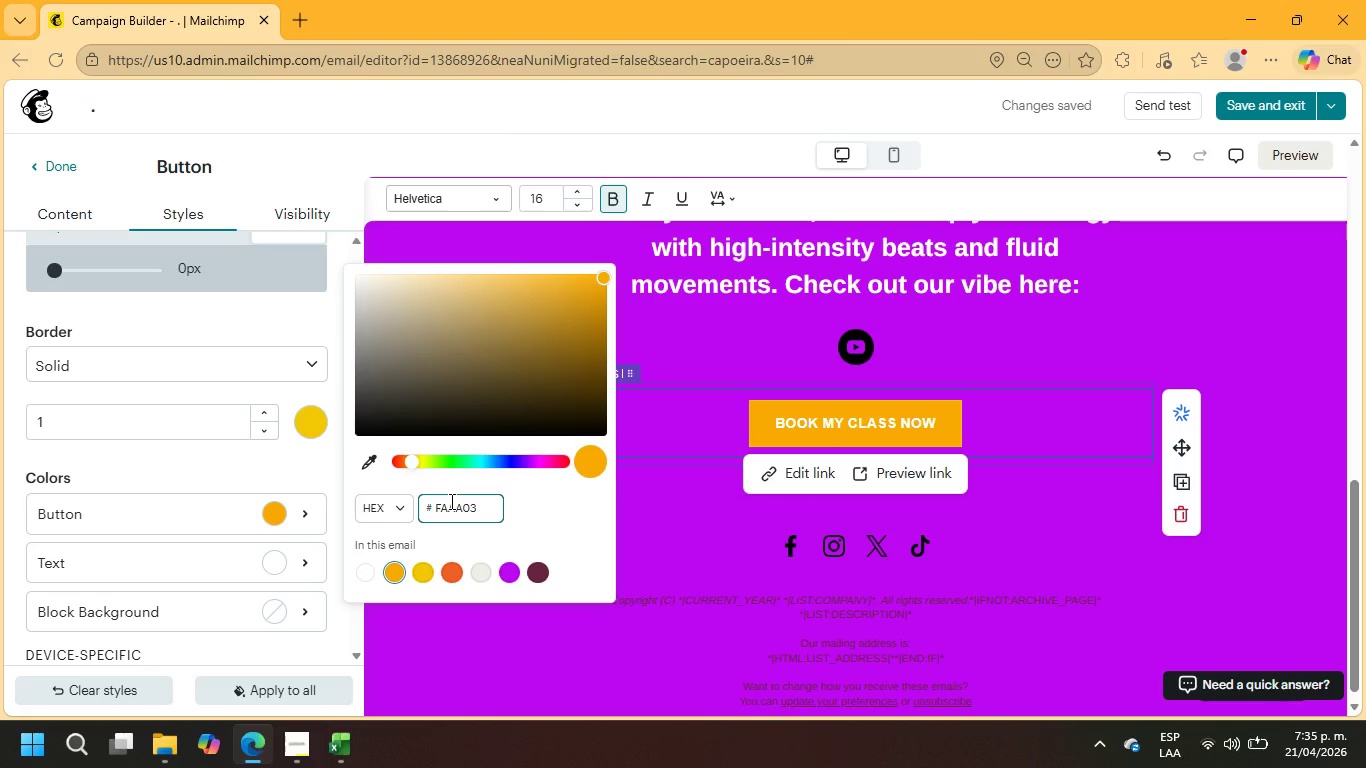 
left_click([959, 429])
 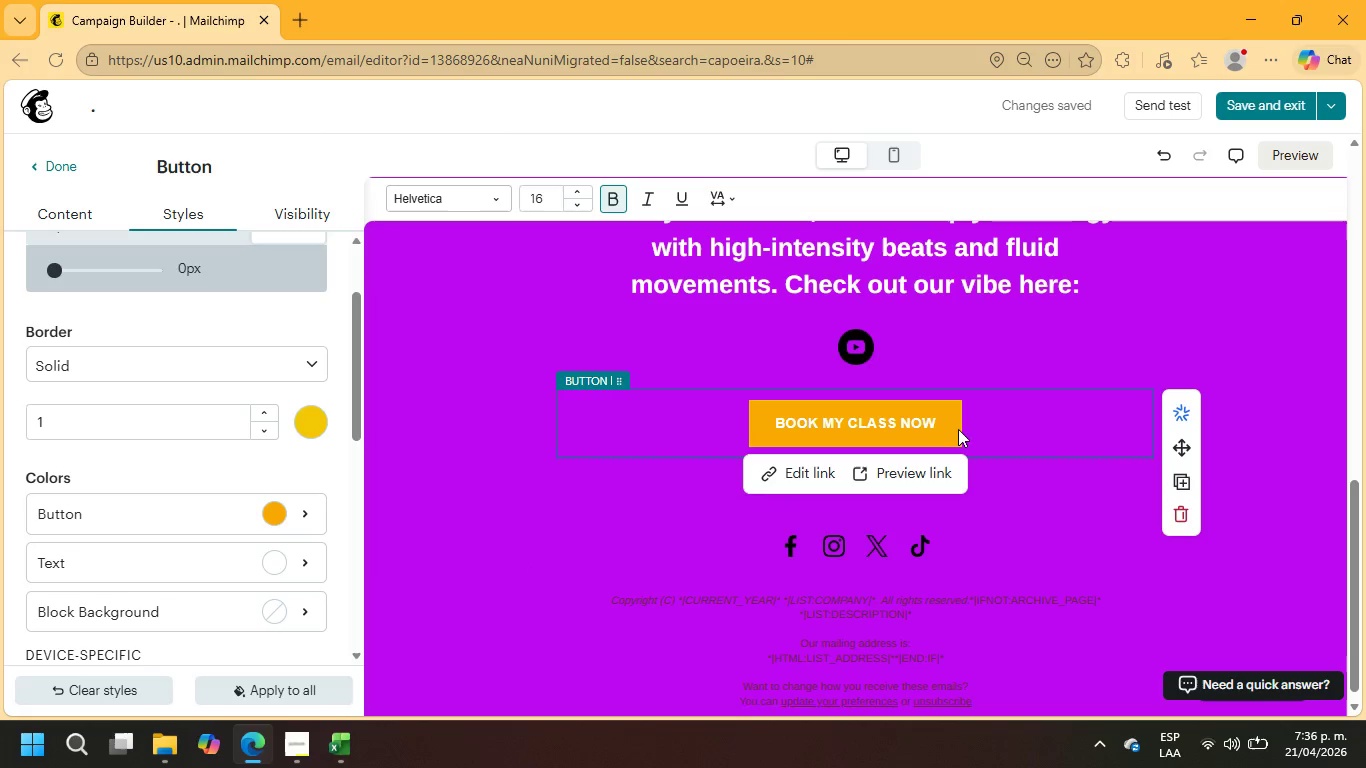 
double_click([958, 429])
 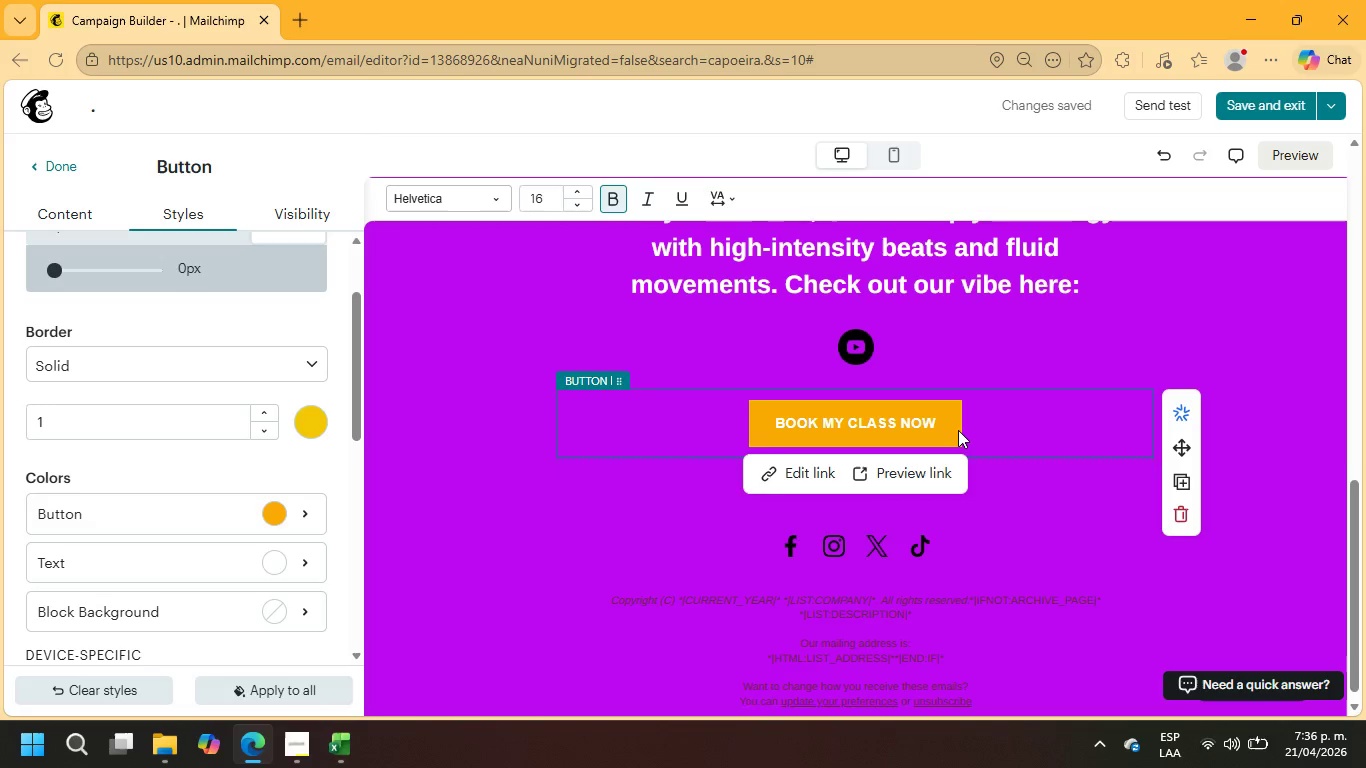 
scroll: coordinate [958, 430], scroll_direction: up, amount: 4.0
 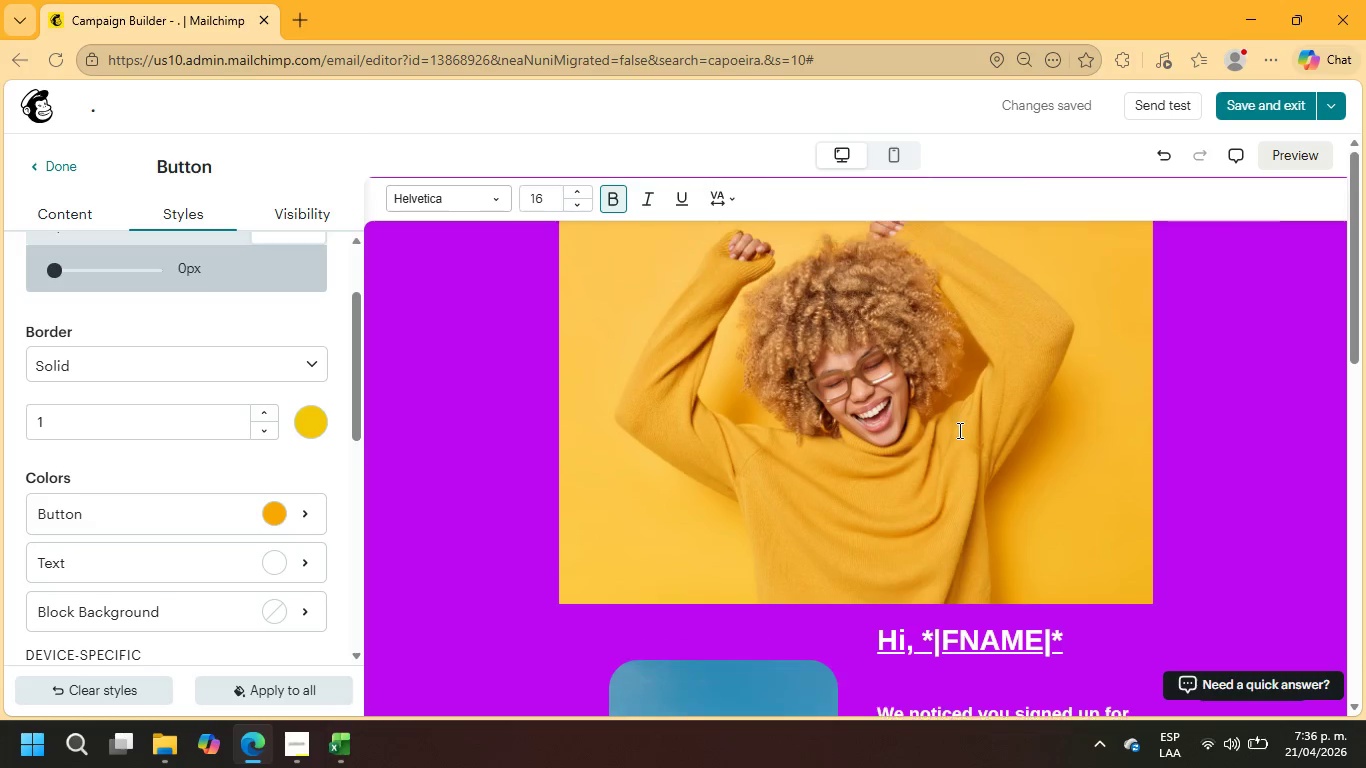 
scroll: coordinate [952, 430], scroll_direction: down, amount: 11.0
 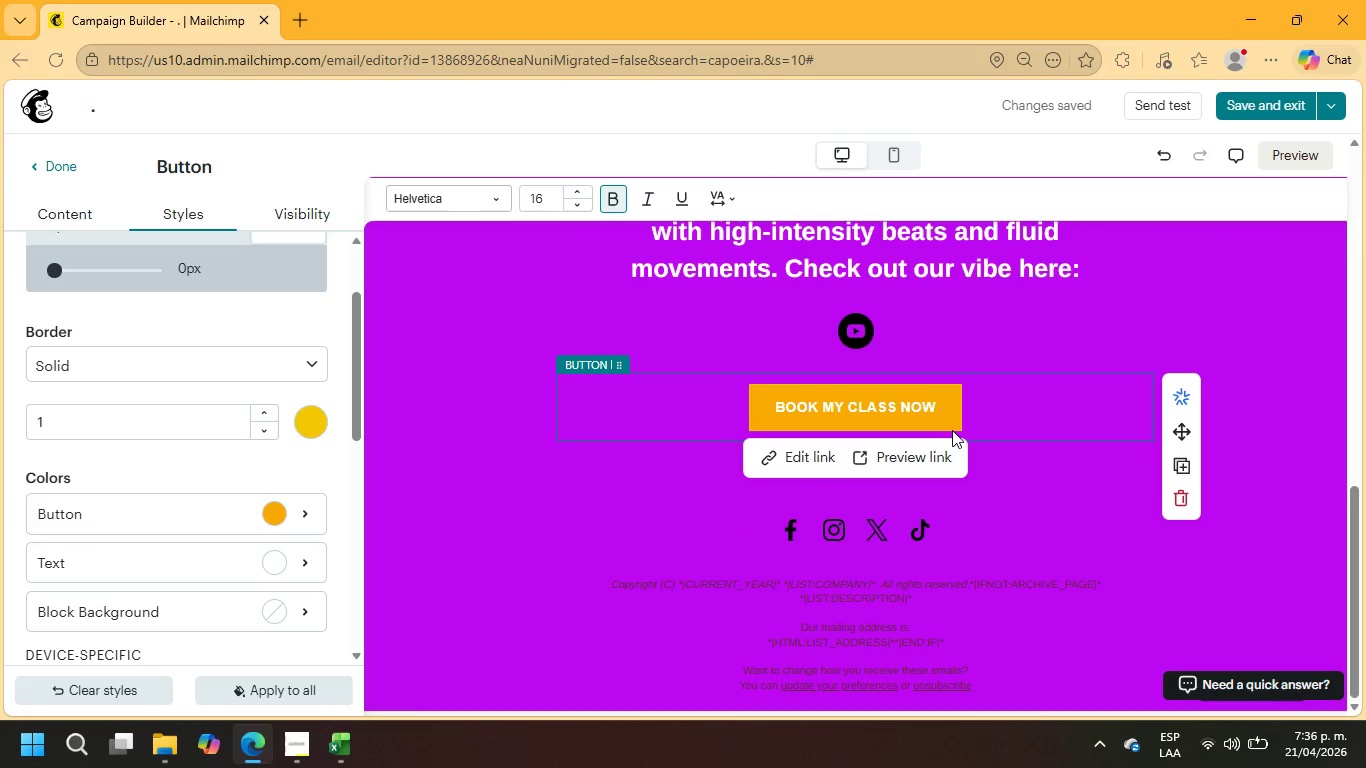 
scroll: coordinate [501, 353], scroll_direction: up, amount: 7.0
 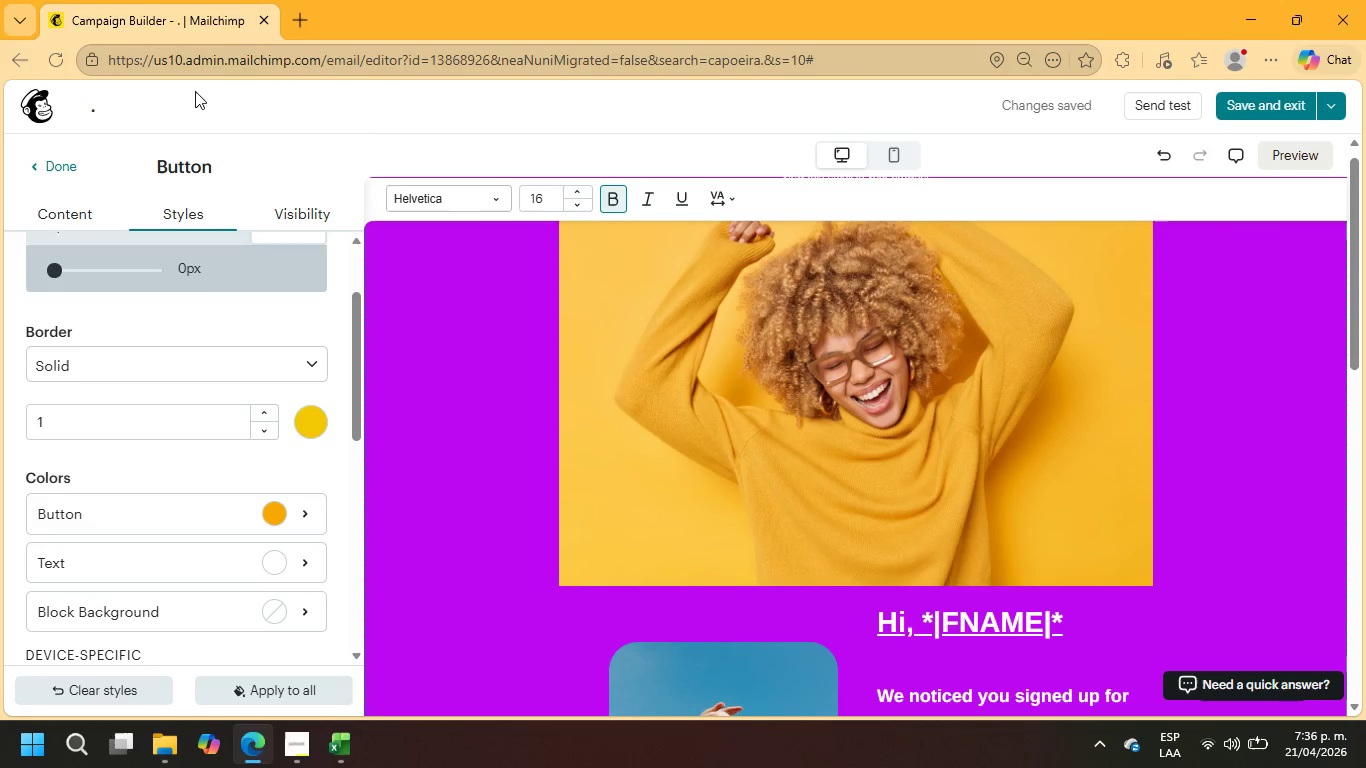 
left_click([82, 111])
 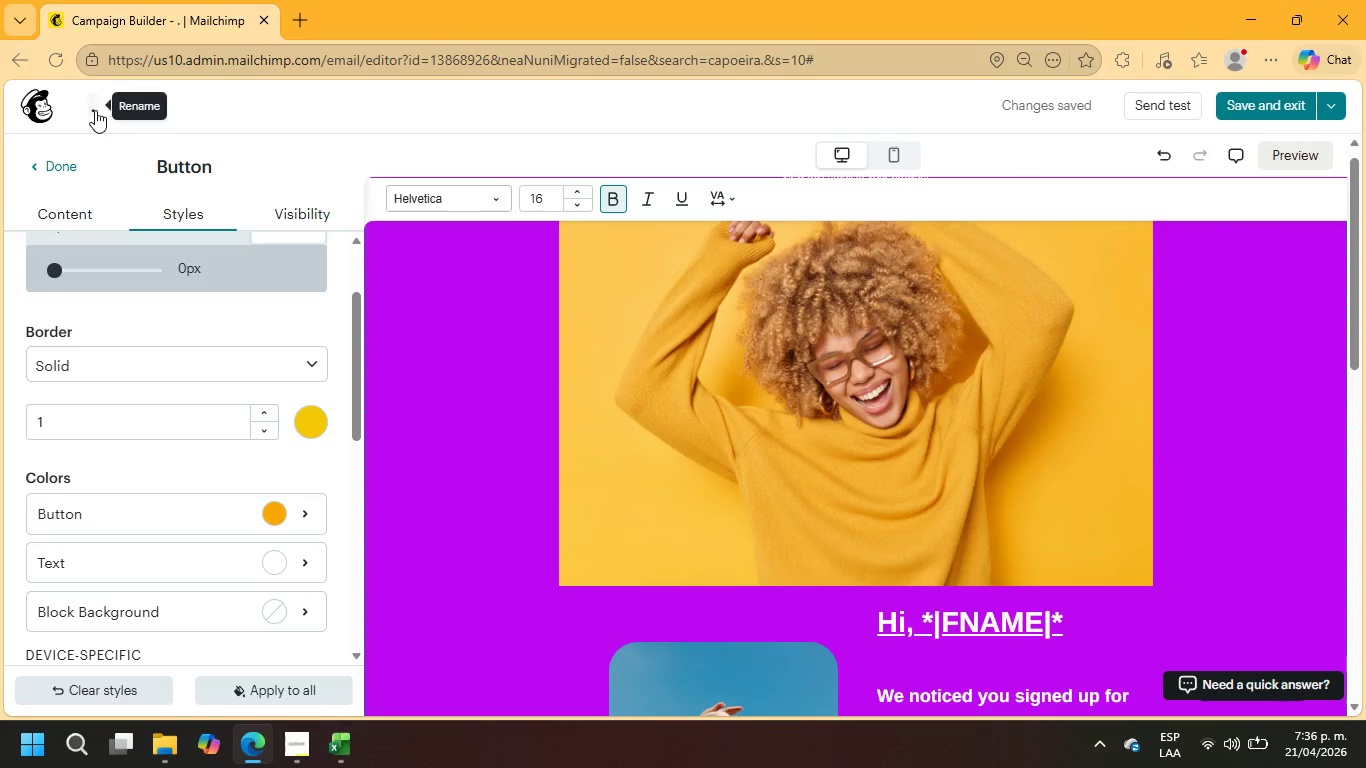 
left_click([94, 110])
 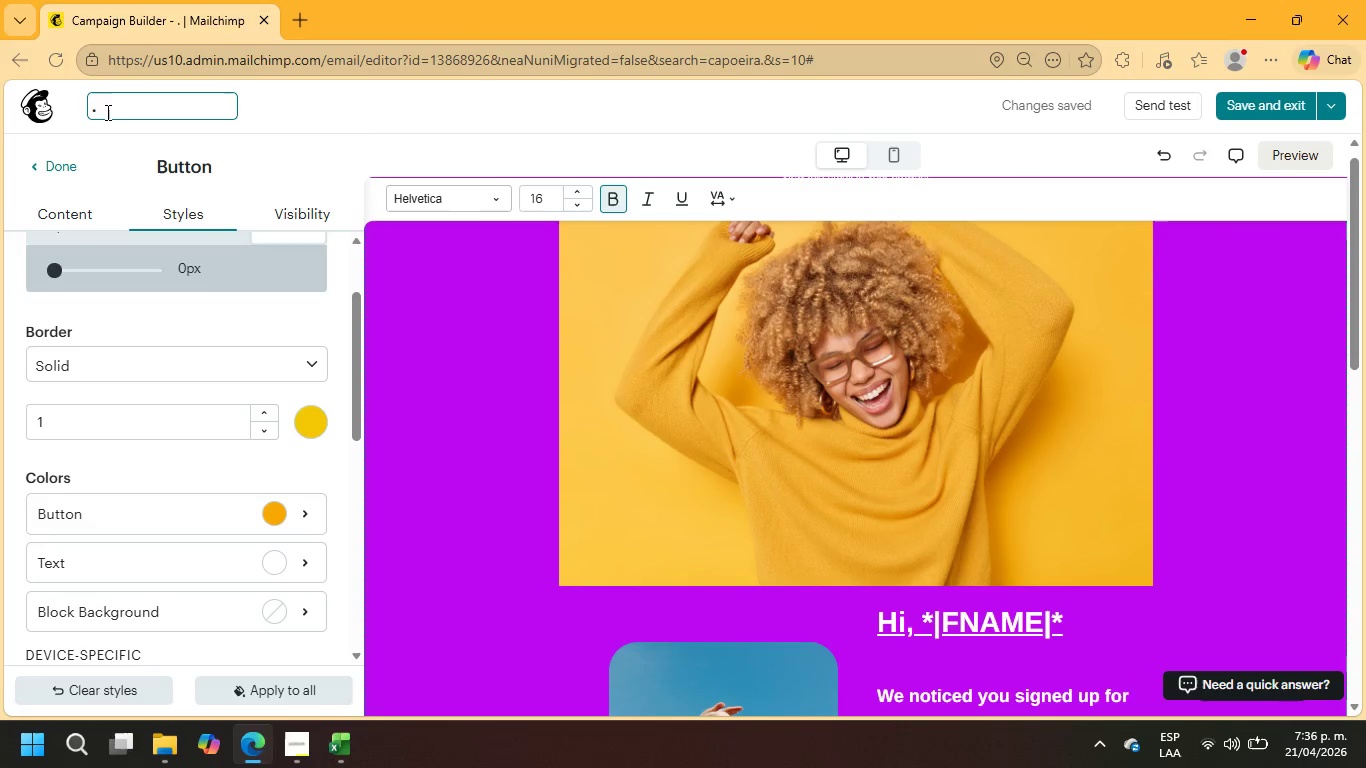 
double_click([106, 112])
 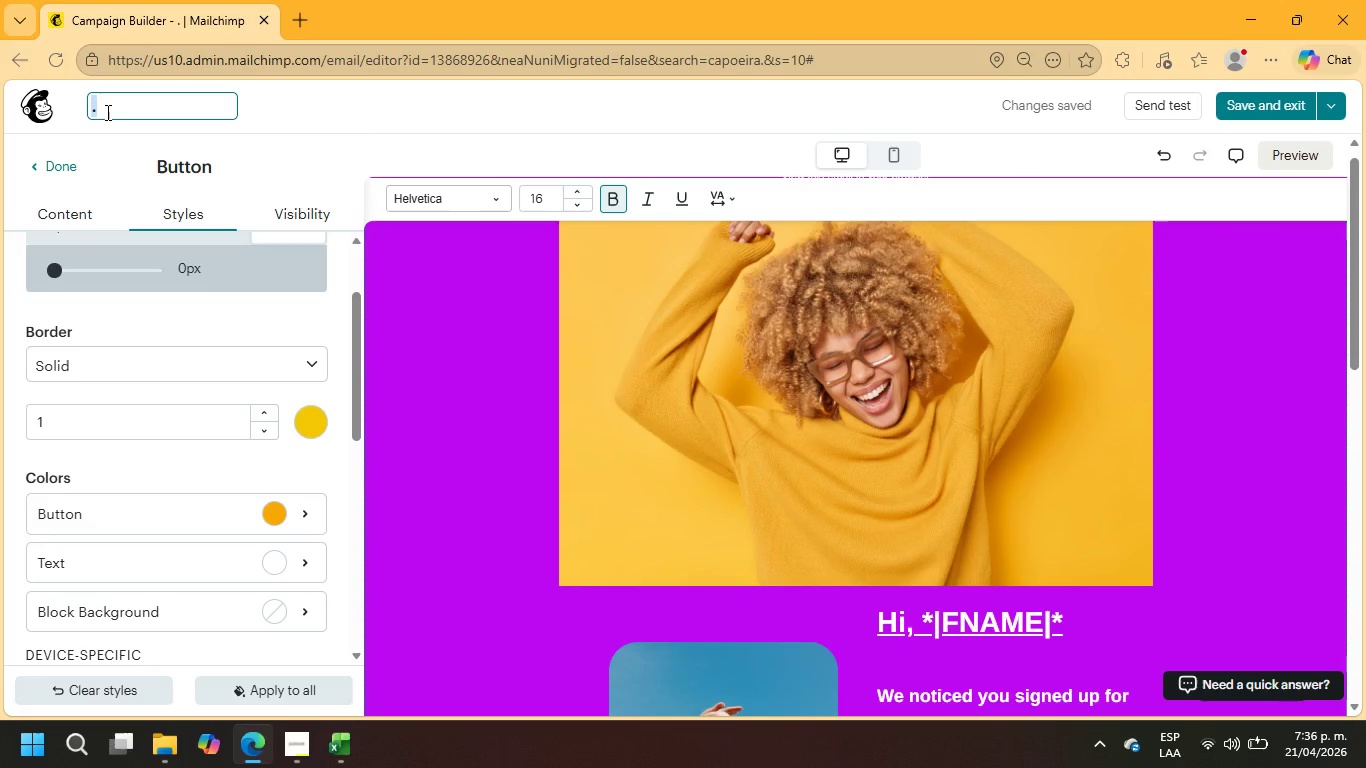 
triple_click([106, 112])
 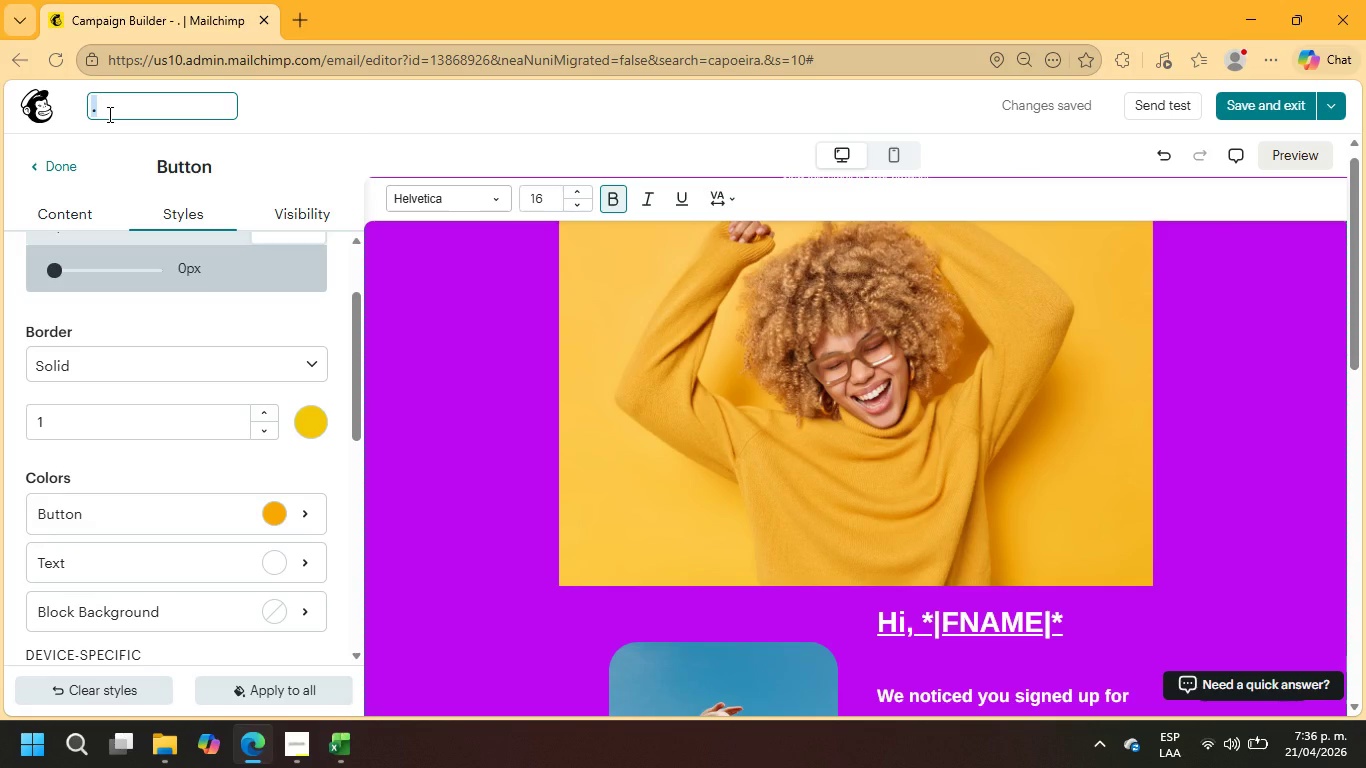 
wait(10.72)
 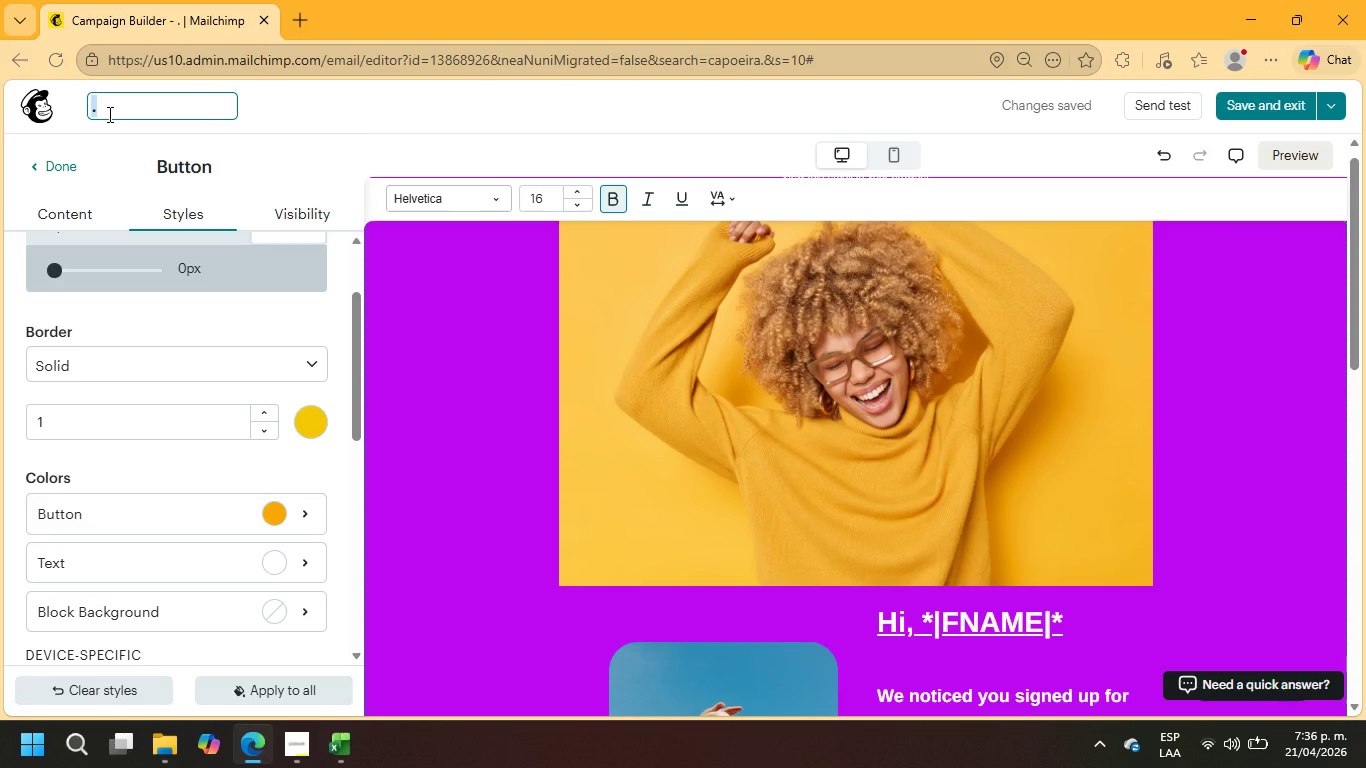 
type(email 1 - hook)
 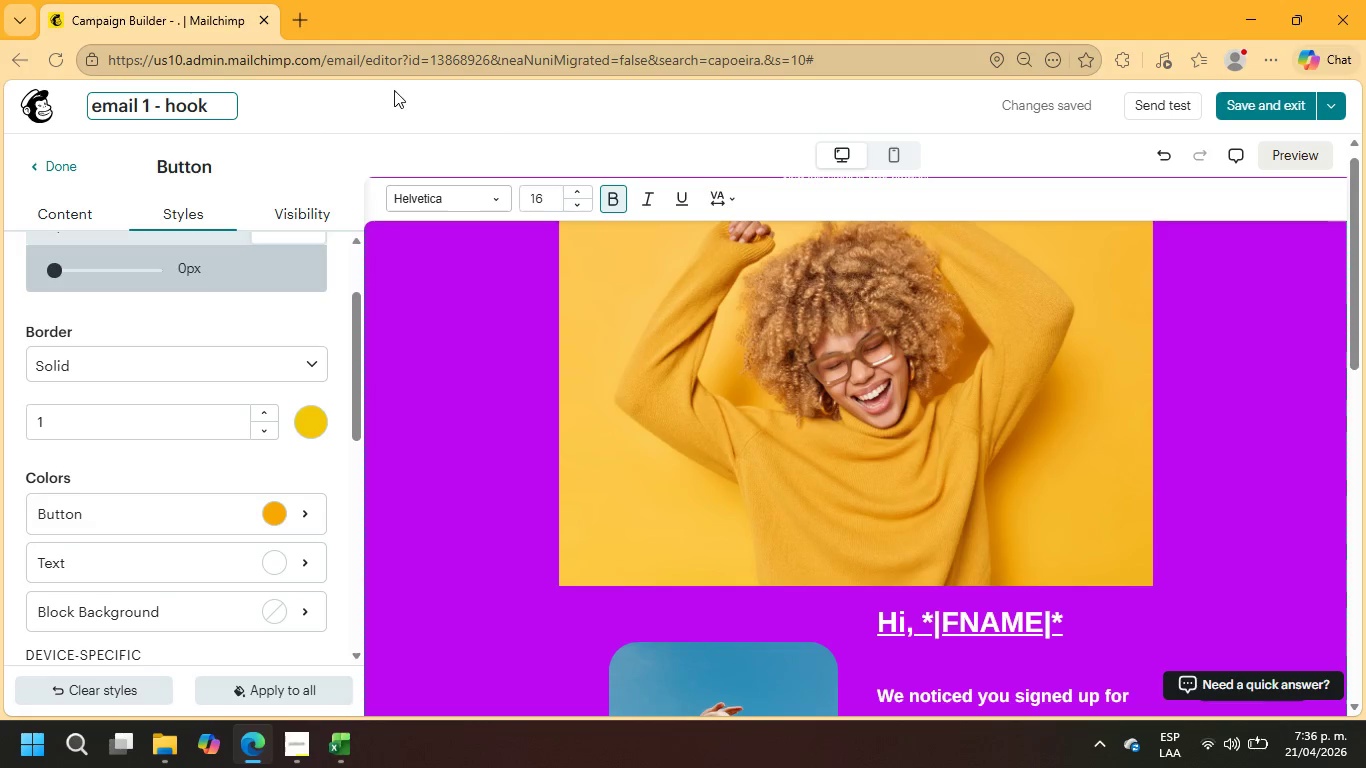 
left_click([442, 103])
 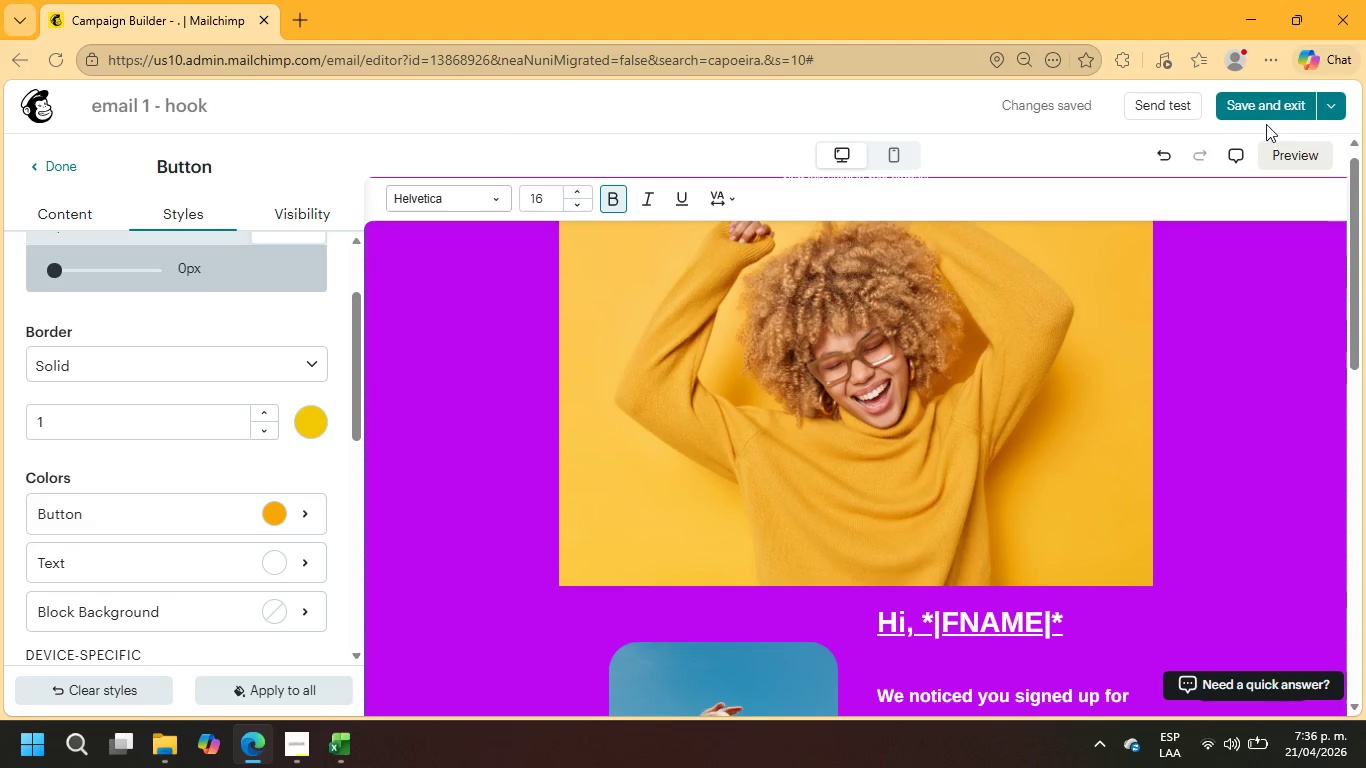 
left_click([1259, 105])
 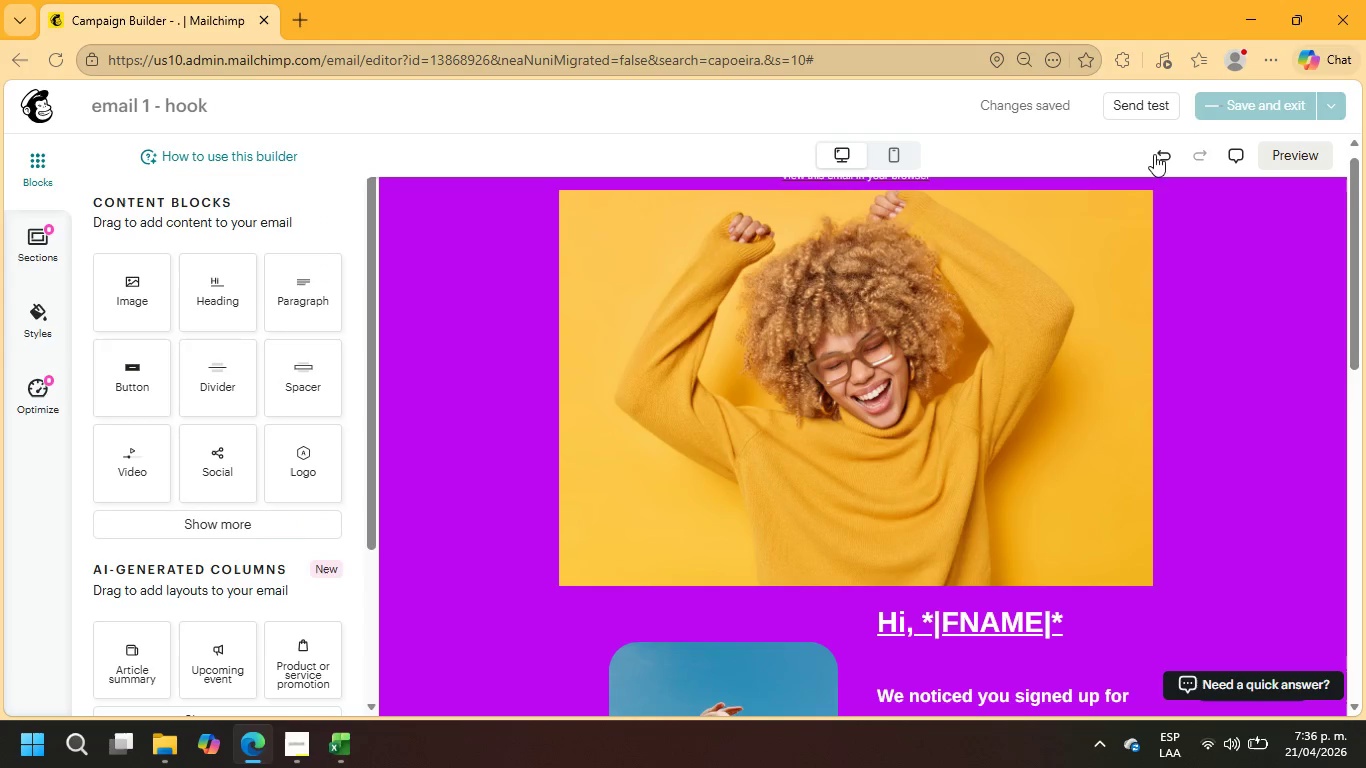 
mouse_move([1040, 232])
 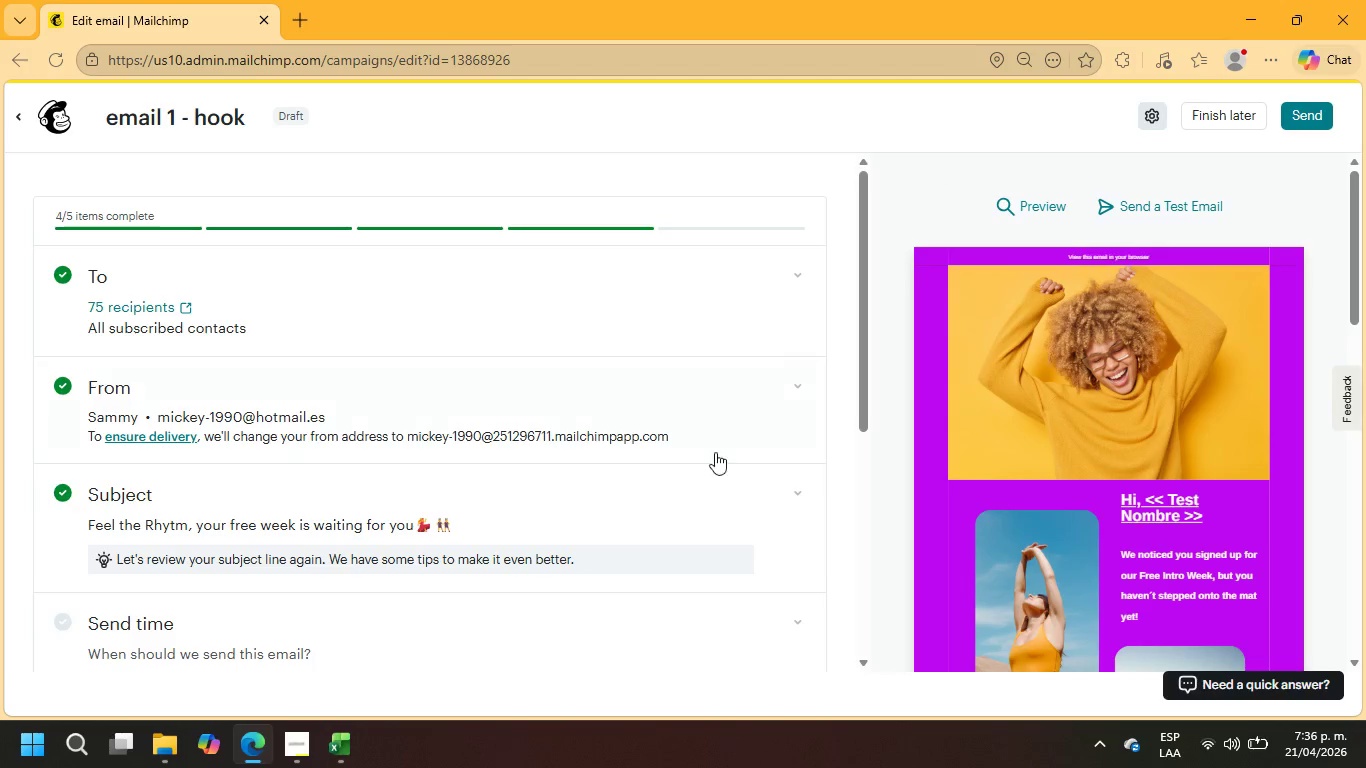 
scroll: coordinate [684, 519], scroll_direction: down, amount: 4.0
 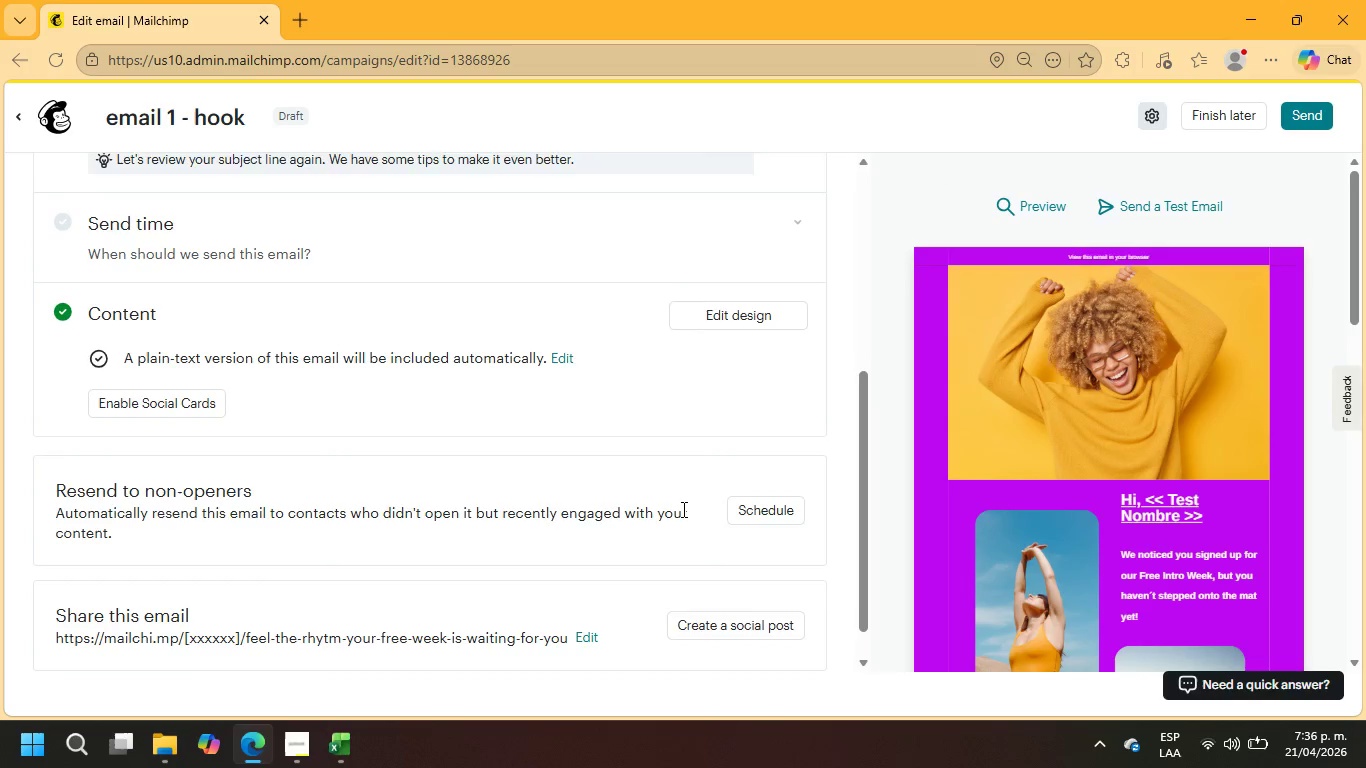 
scroll: coordinate [679, 503], scroll_direction: up, amount: 10.0
 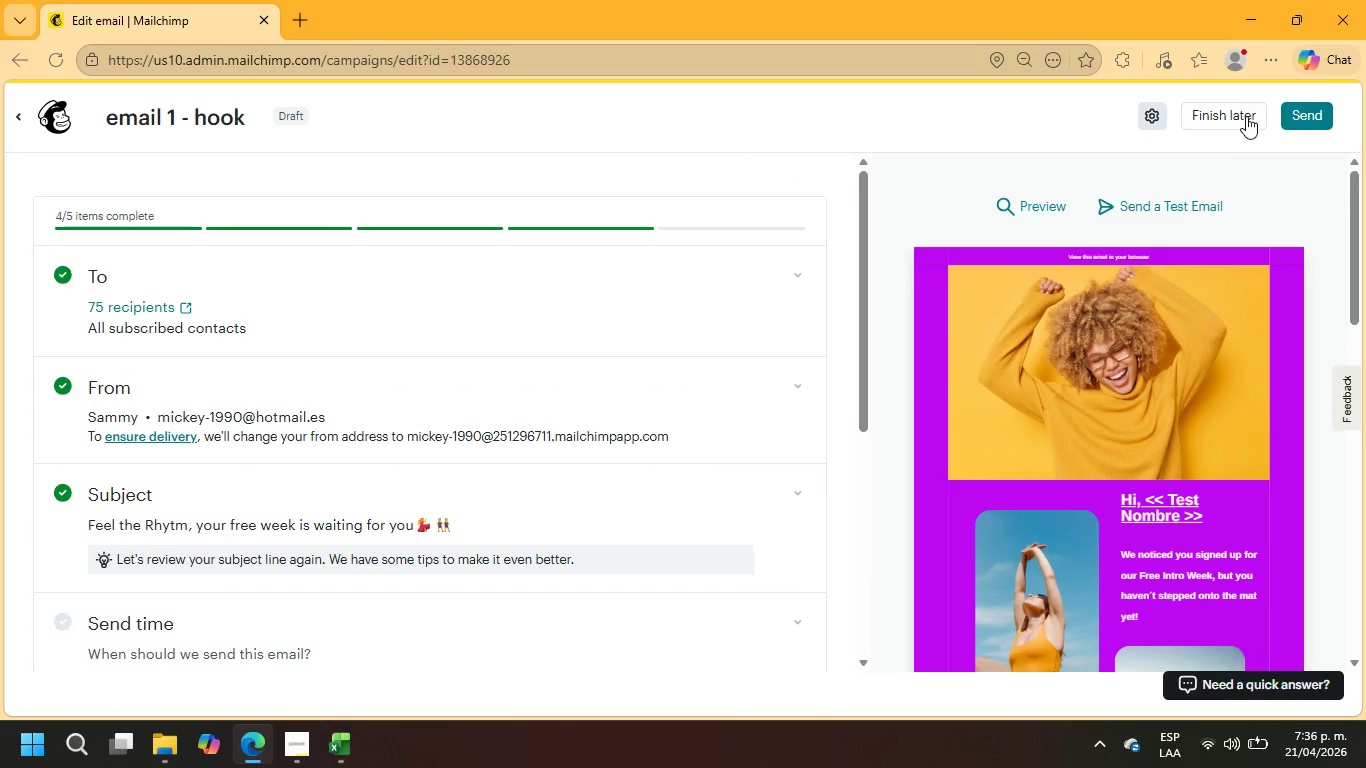 
left_click([1235, 110])
 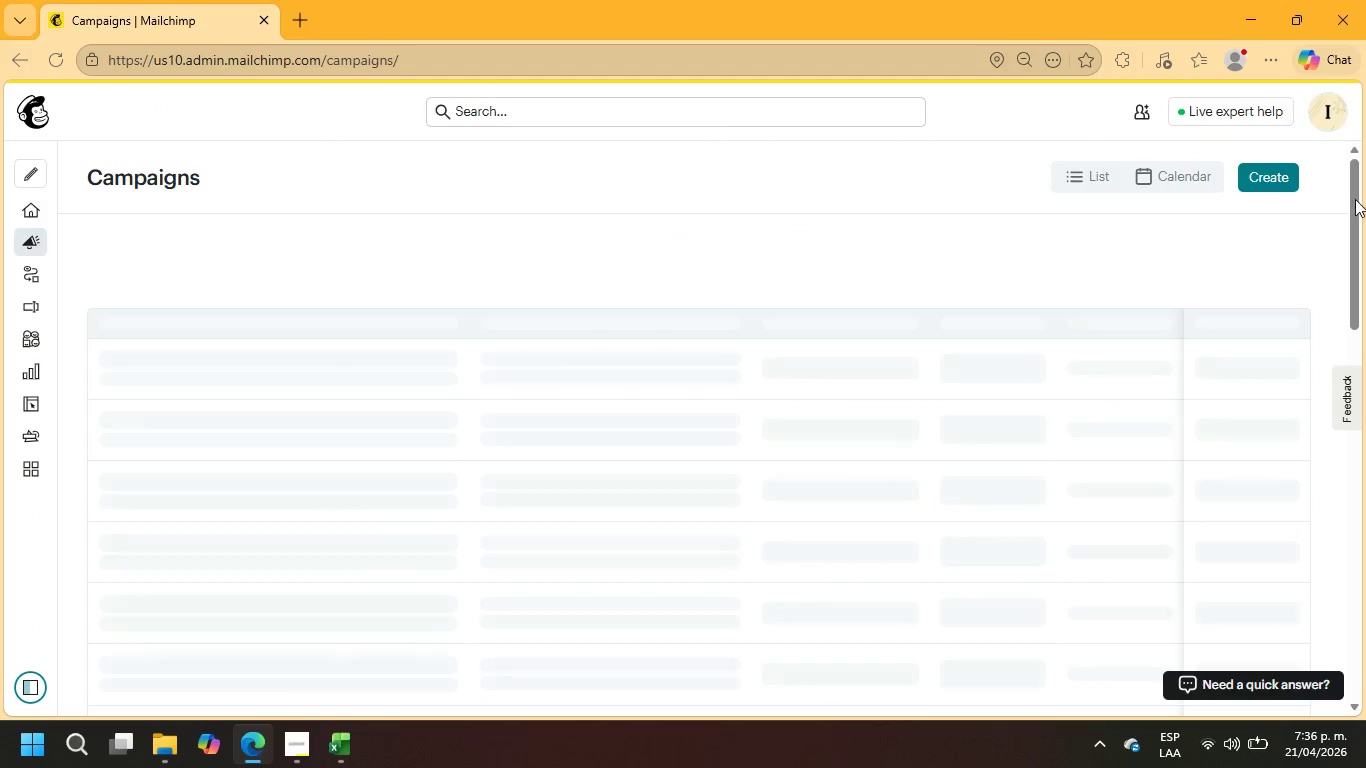 
left_click([1276, 180])
 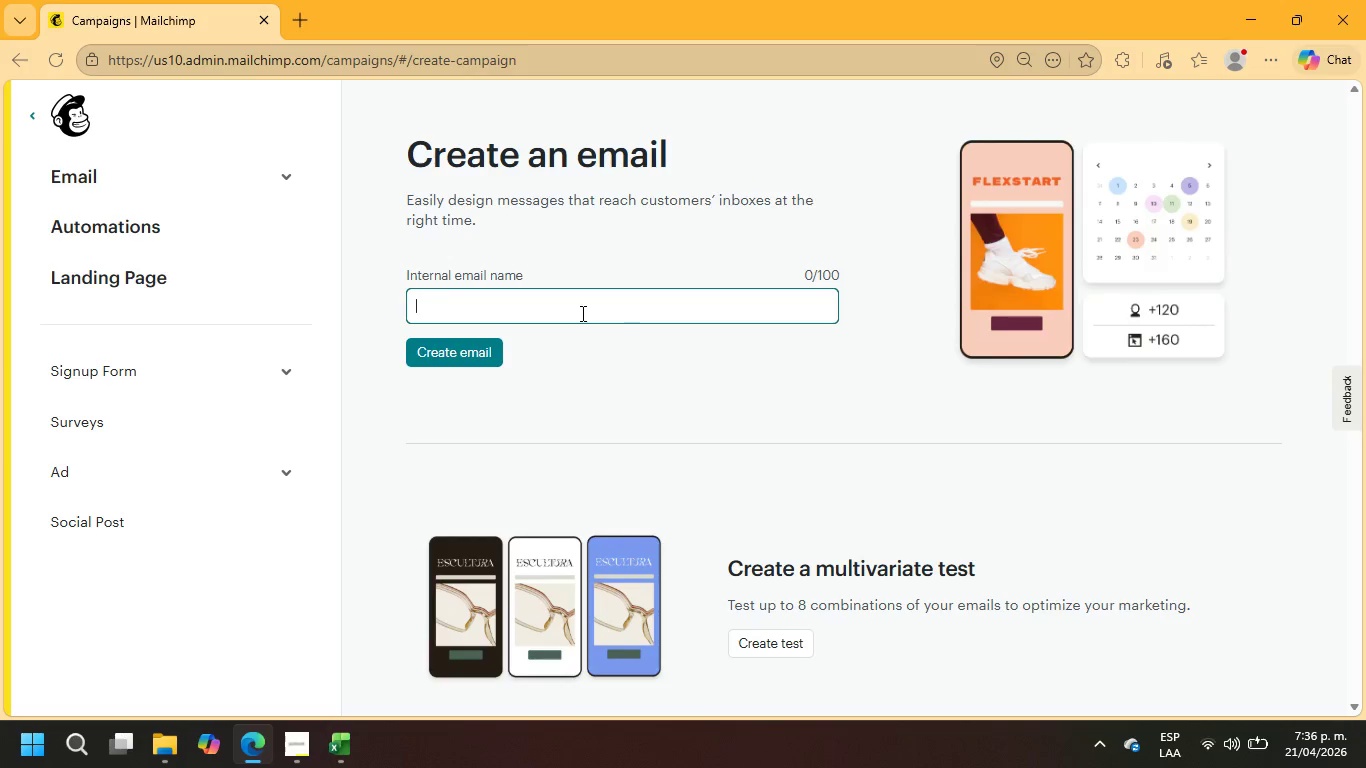 
wait(8.0)
 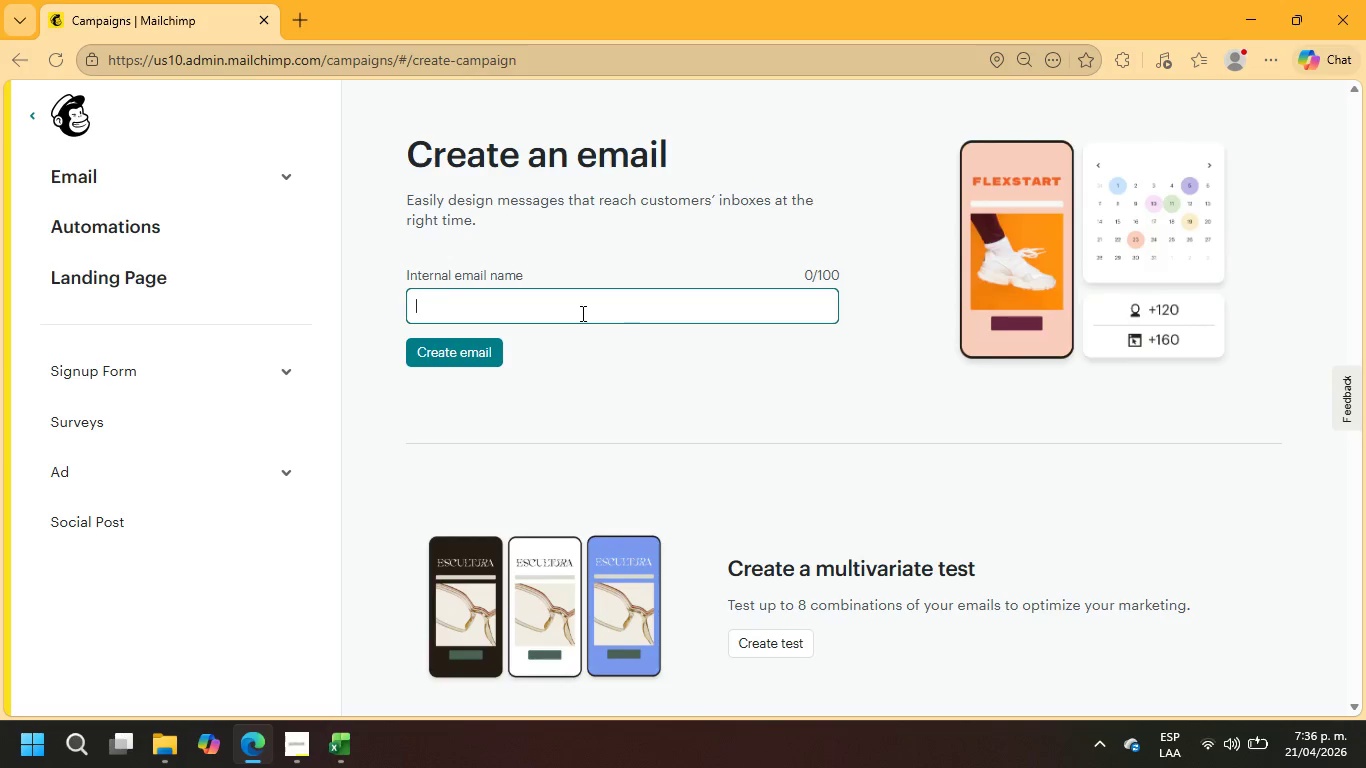 
type(email2-community)
 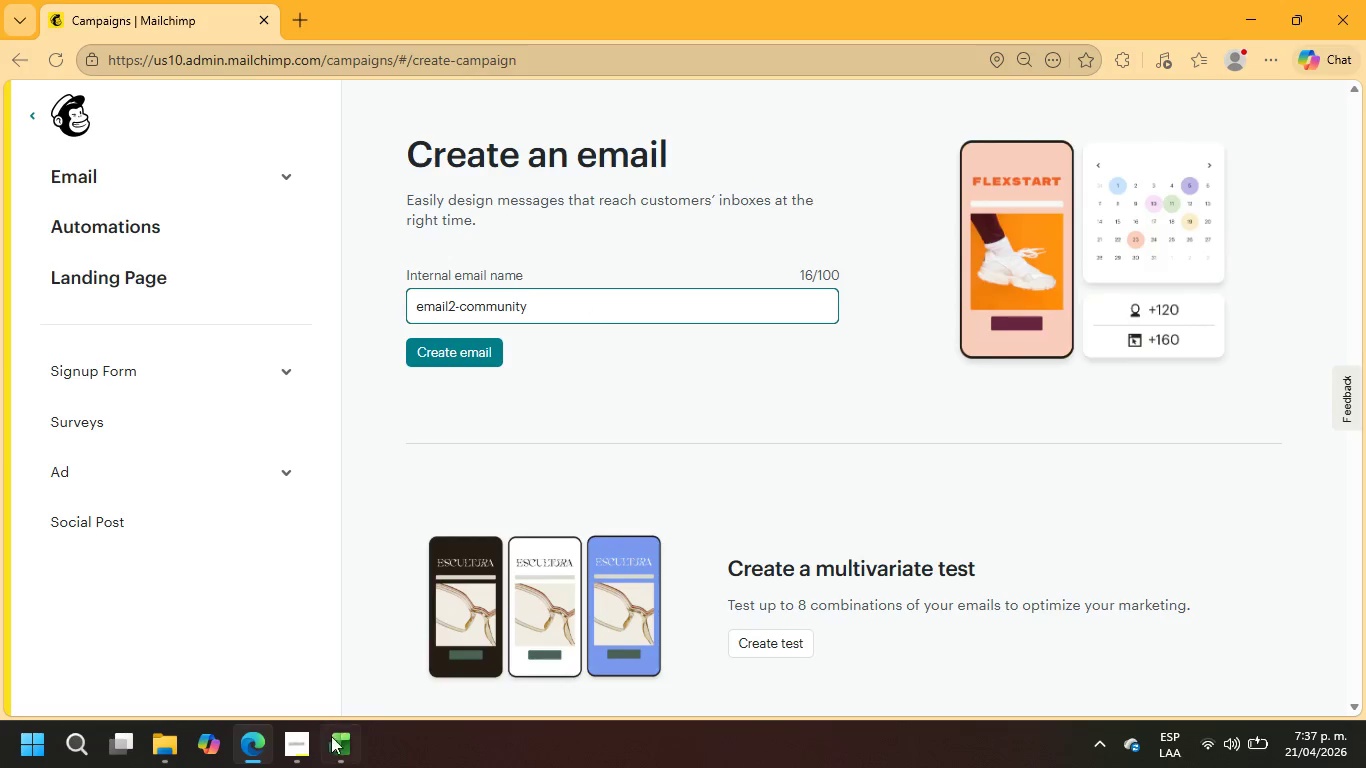 
left_click([308, 753])